 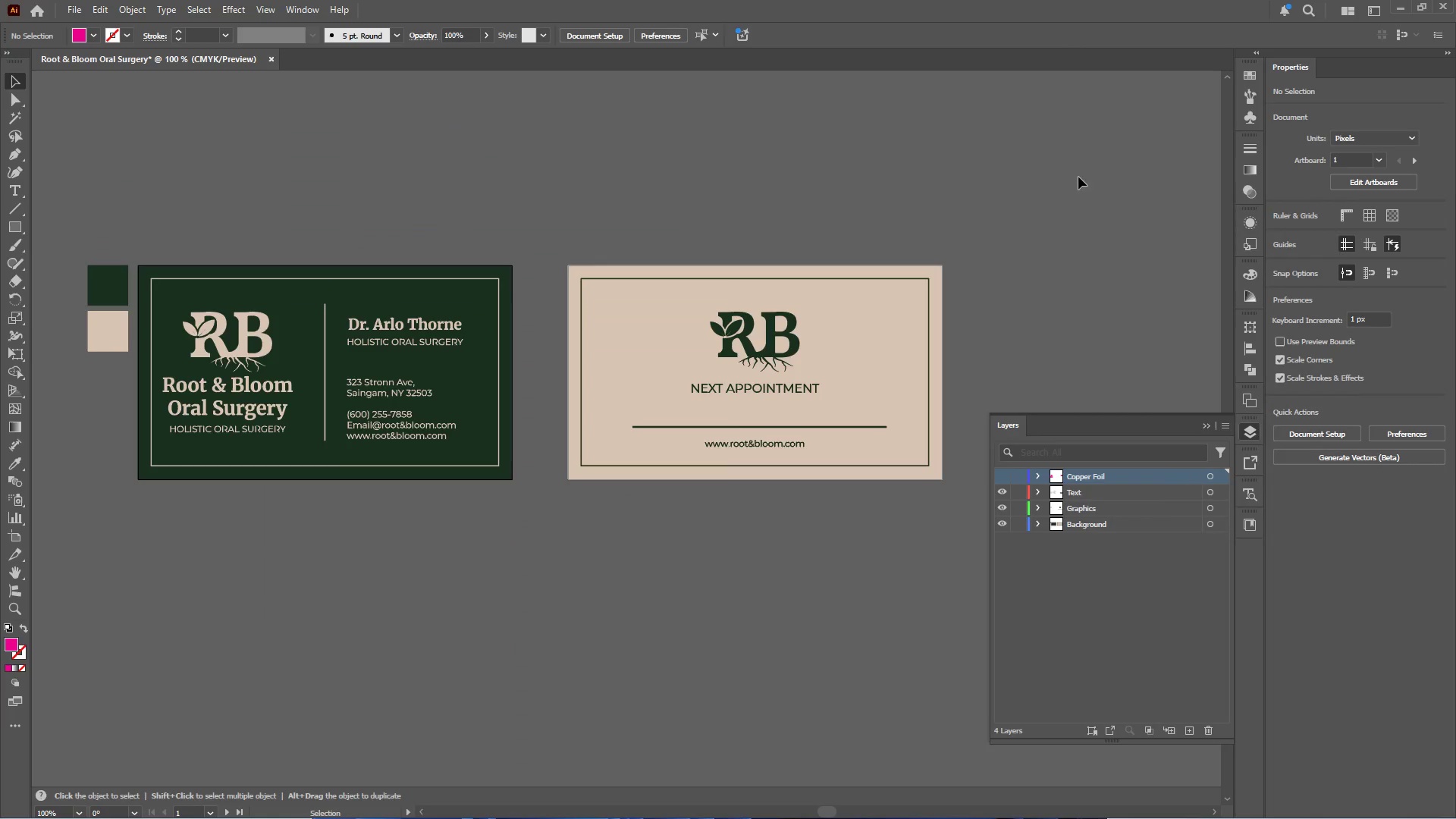 
left_click([1006, 475])
 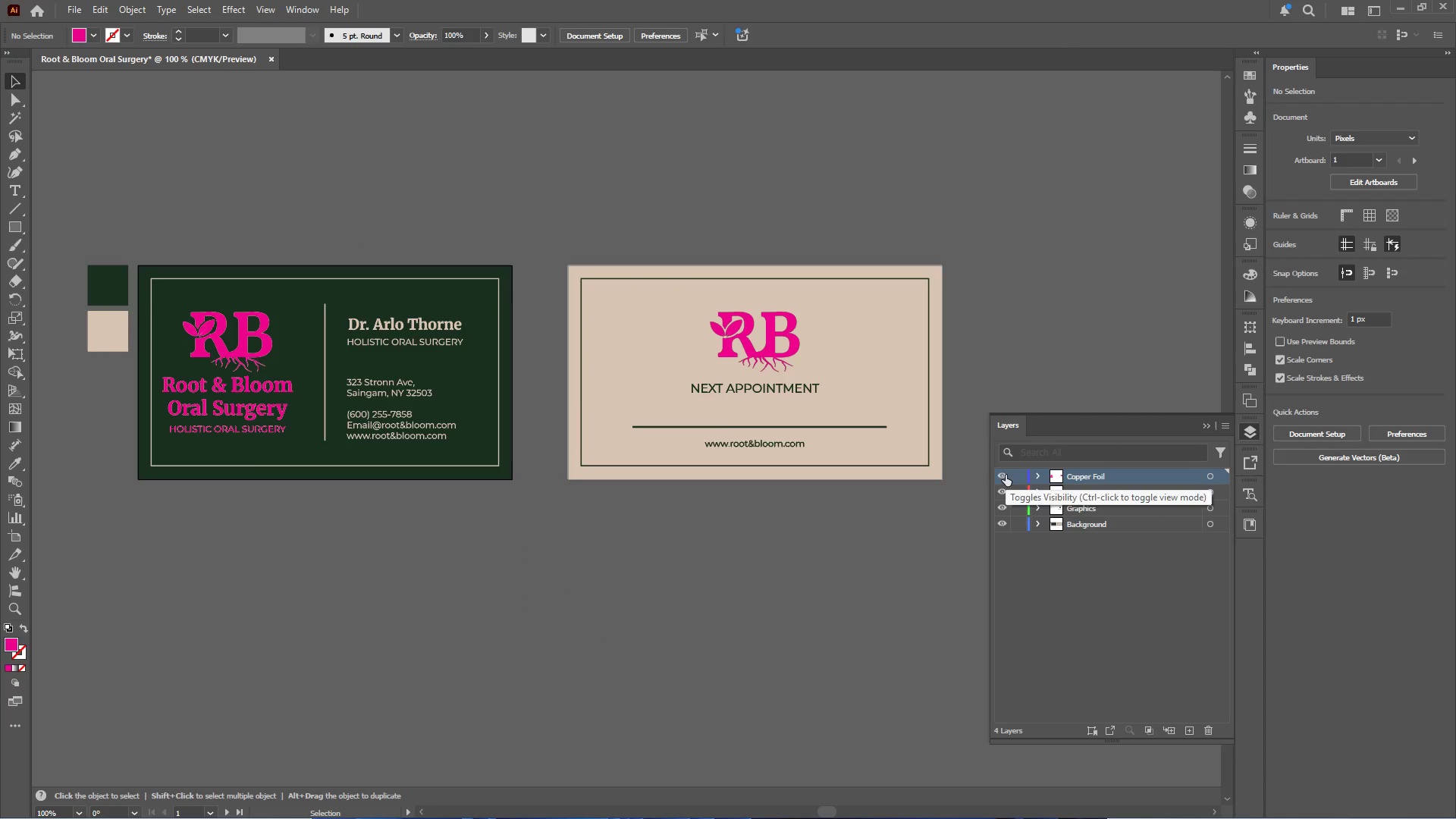 
left_click([1006, 475])
 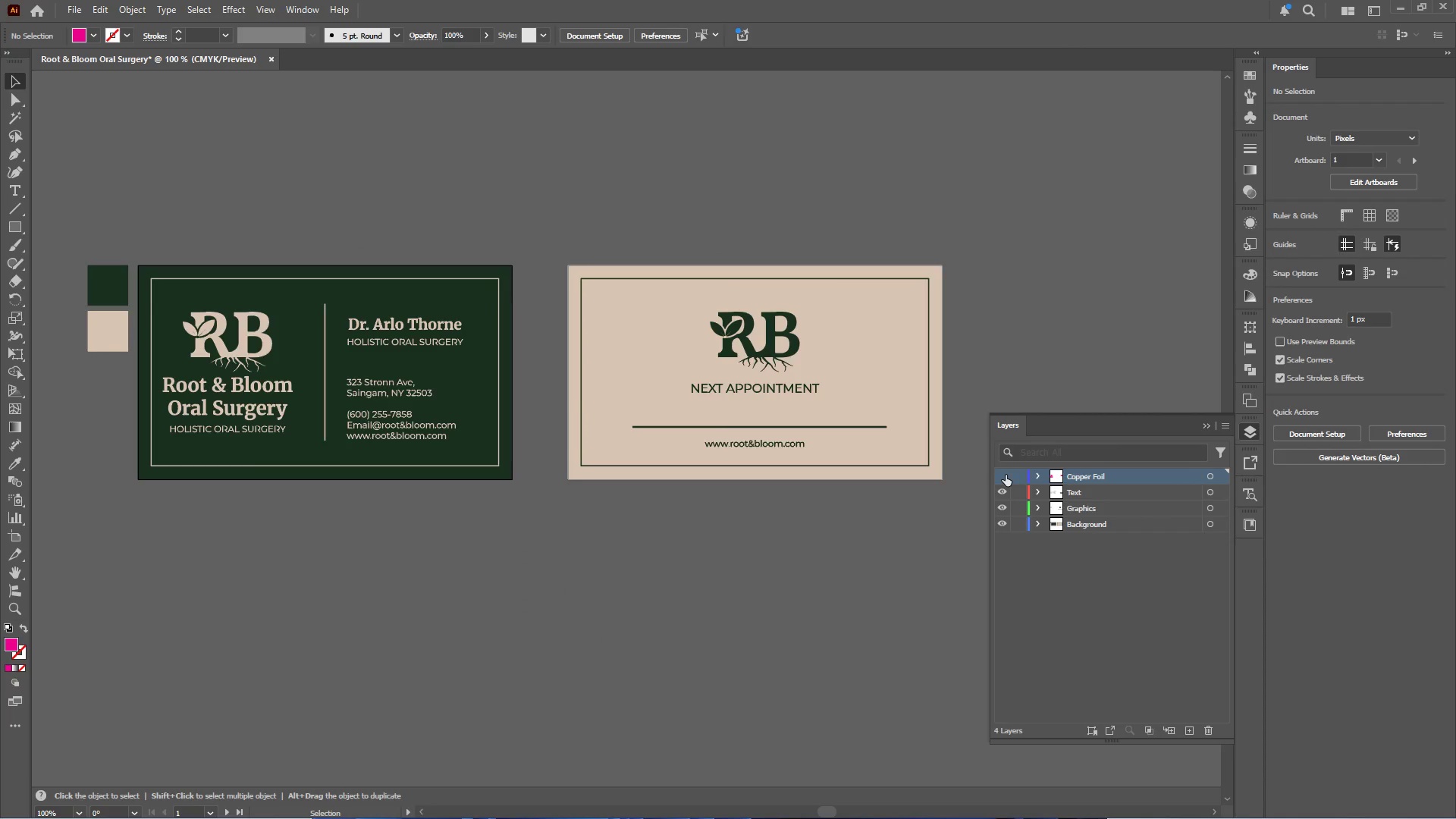 
left_click([1006, 475])
 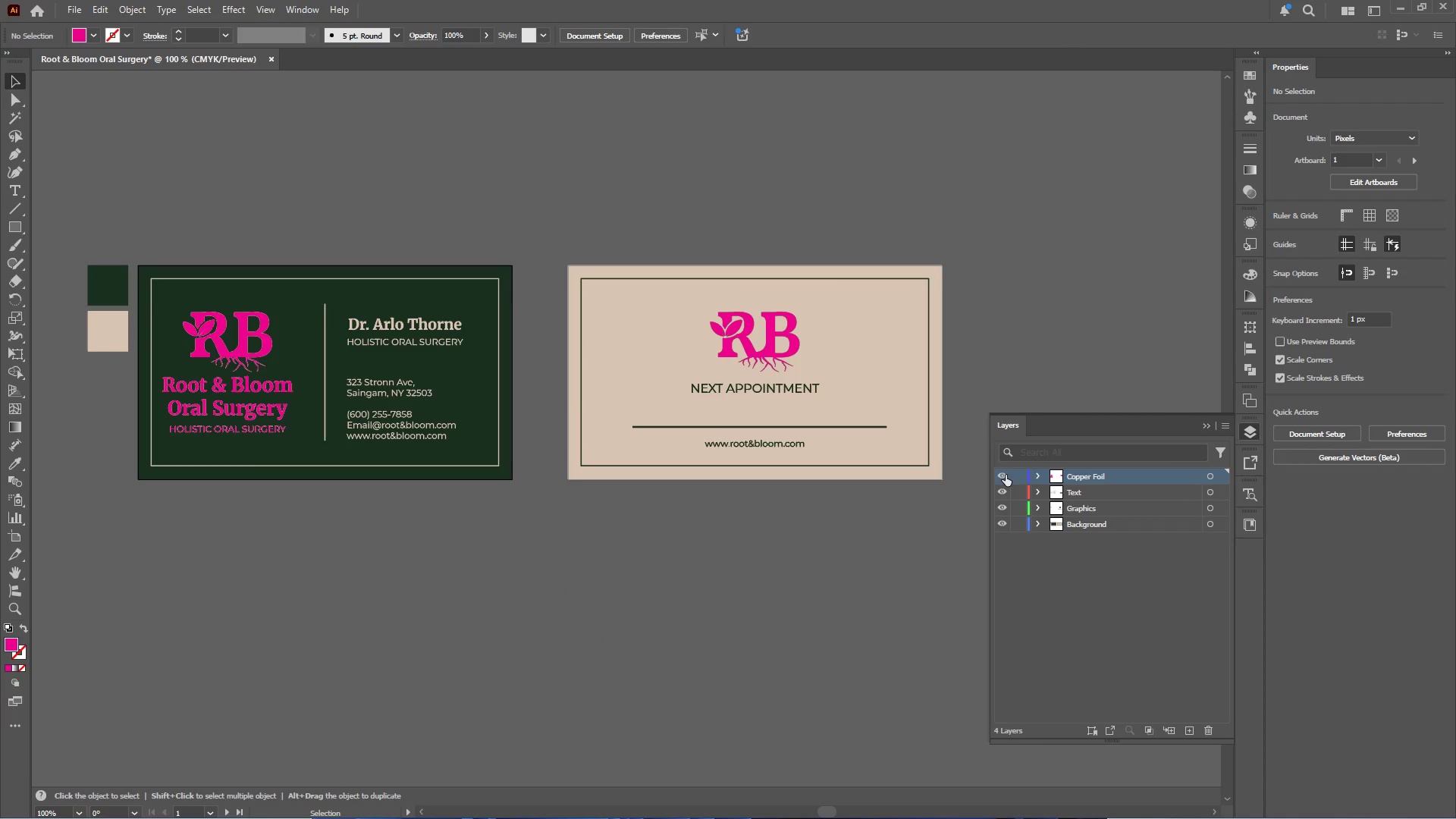 
left_click([1006, 475])
 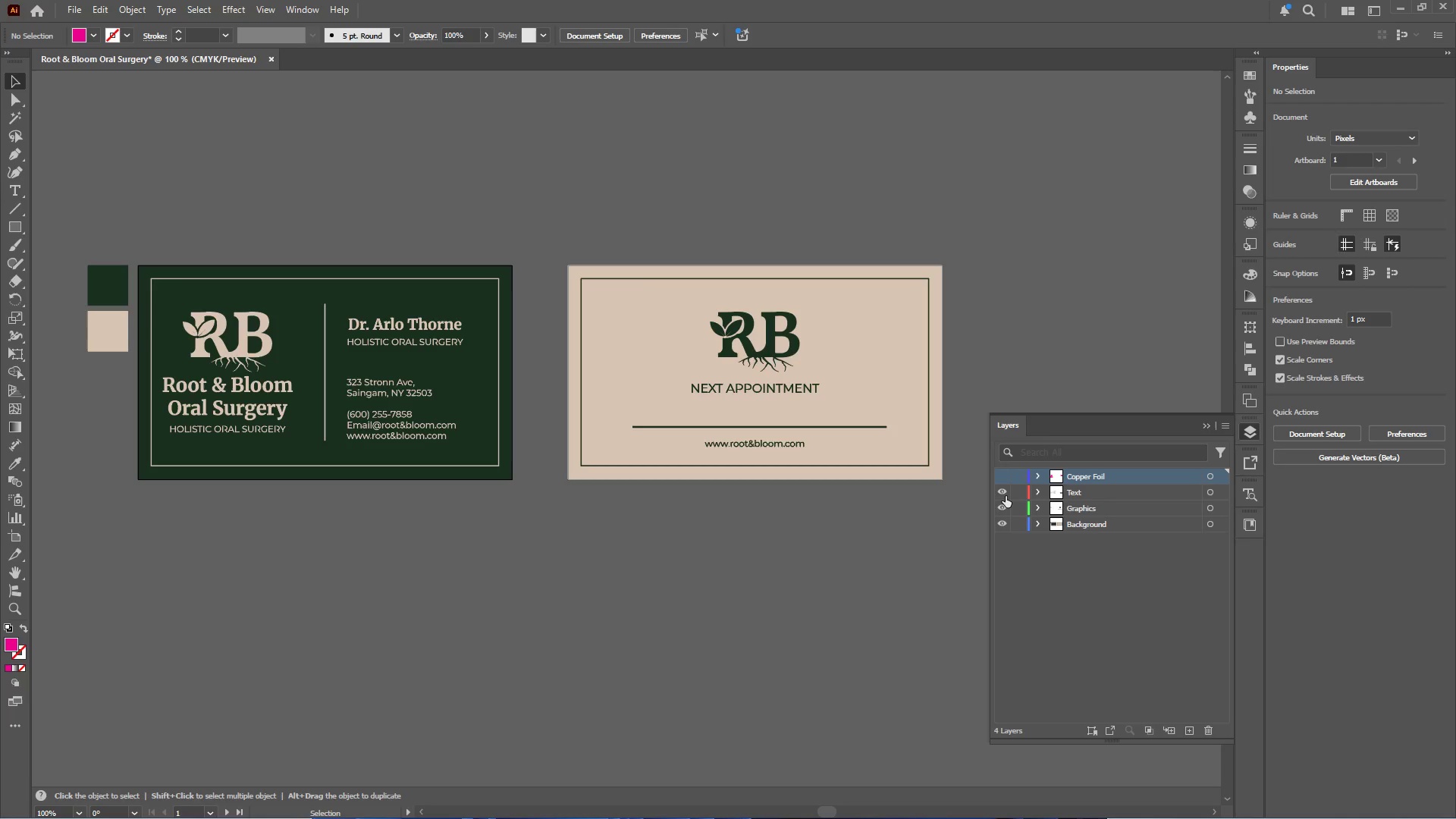 
left_click([1006, 496])
 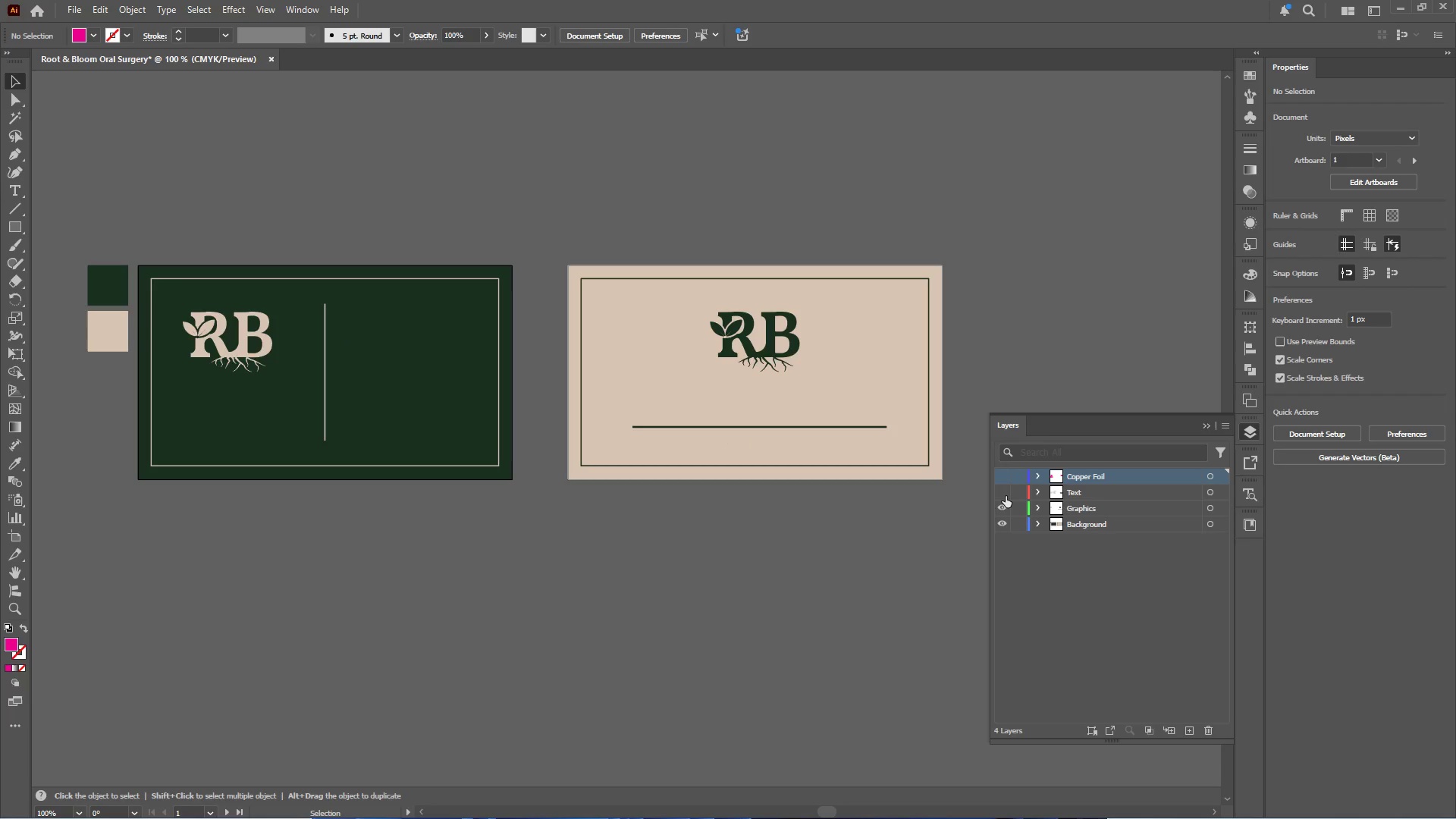 
left_click([1006, 496])
 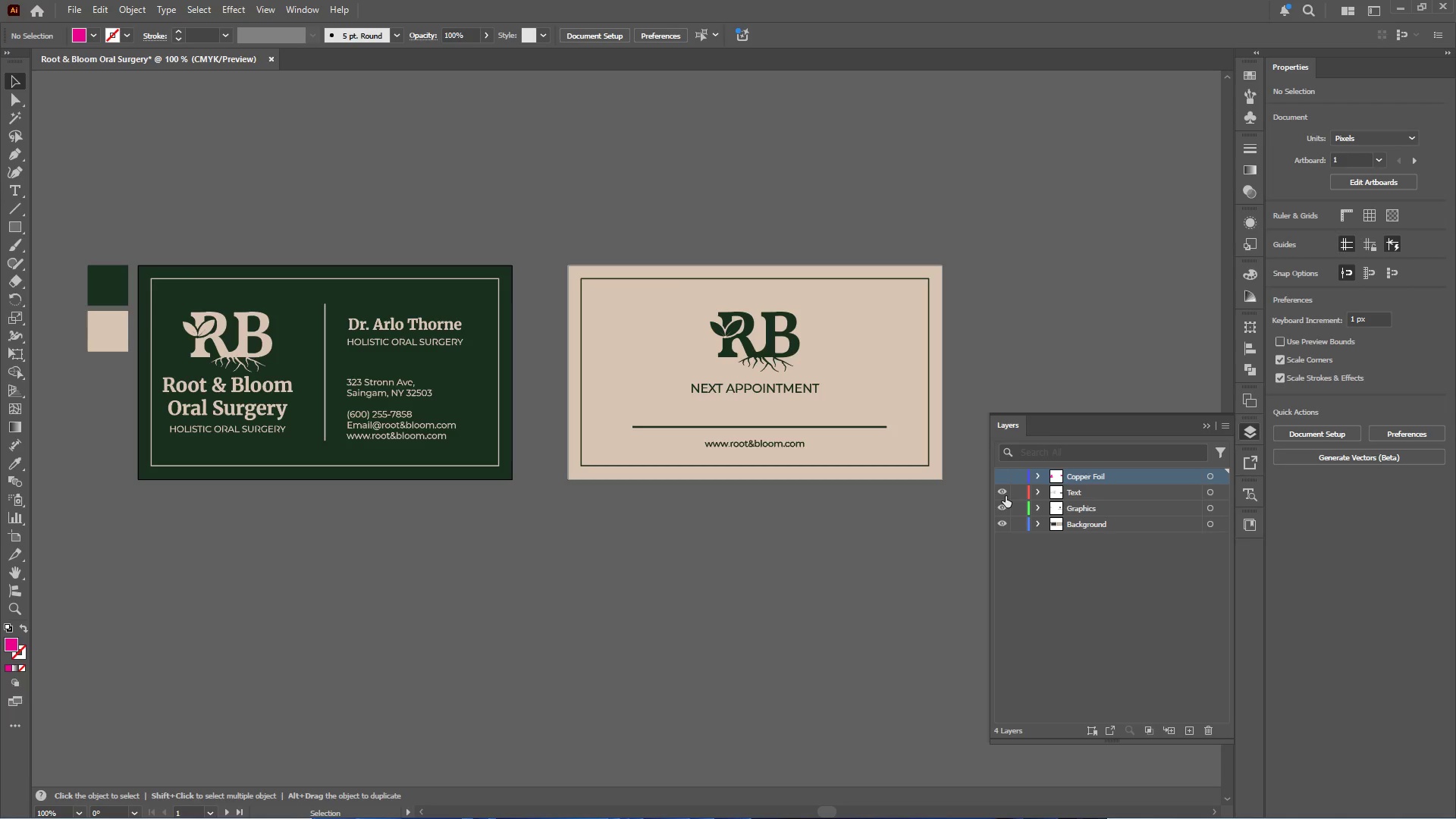 
left_click([1006, 496])
 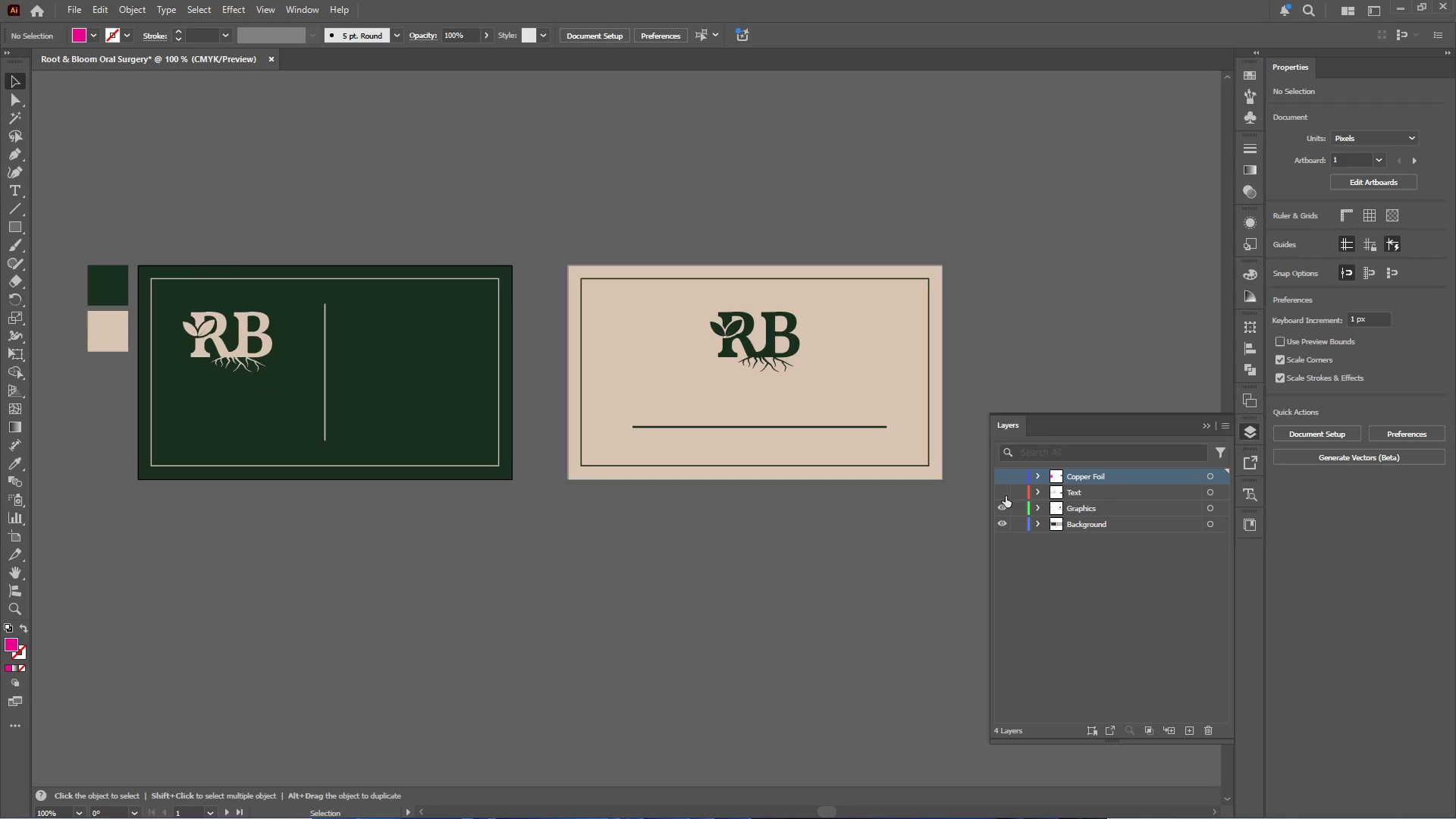 
left_click([1006, 496])
 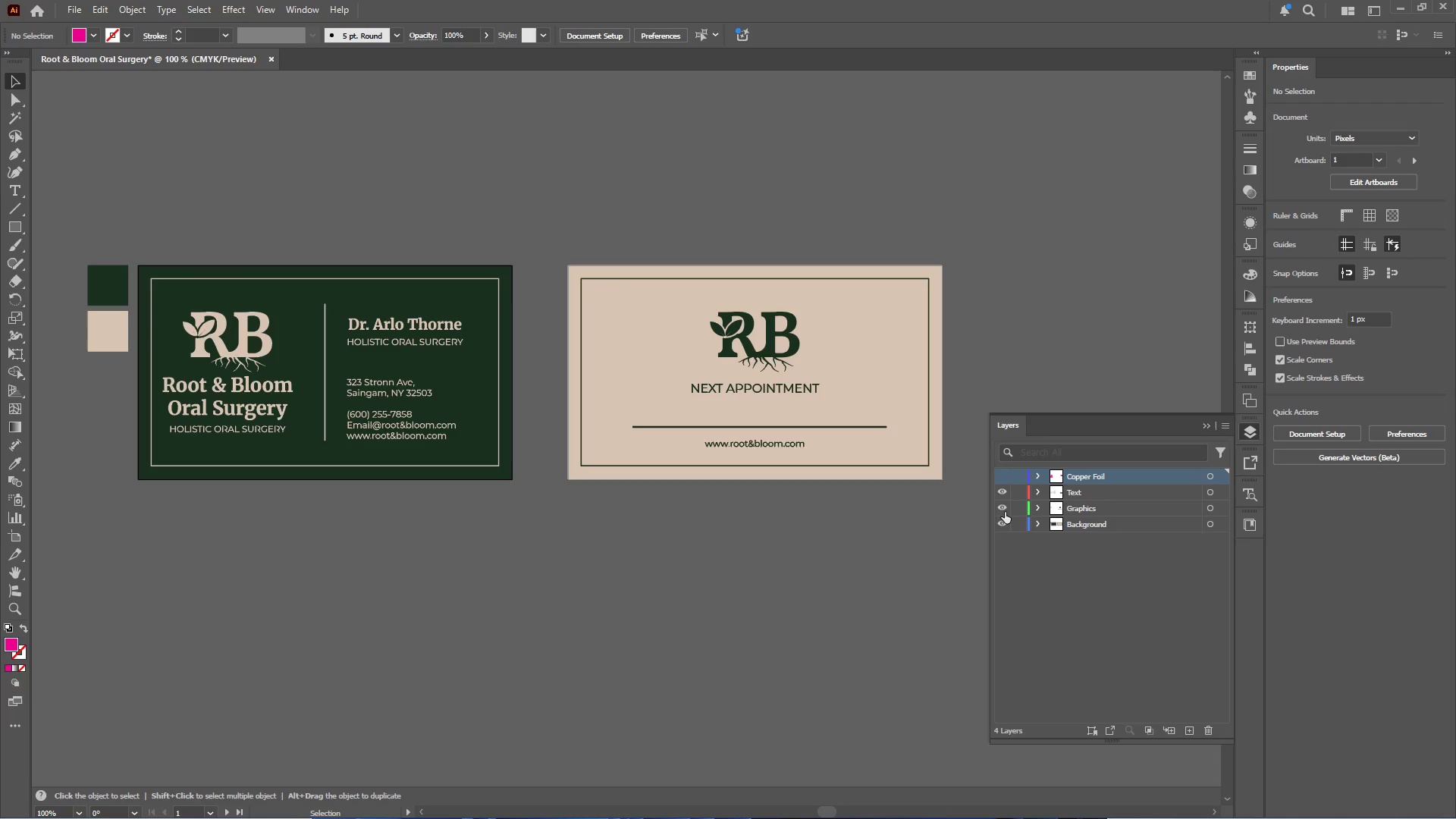 
left_click([1004, 511])
 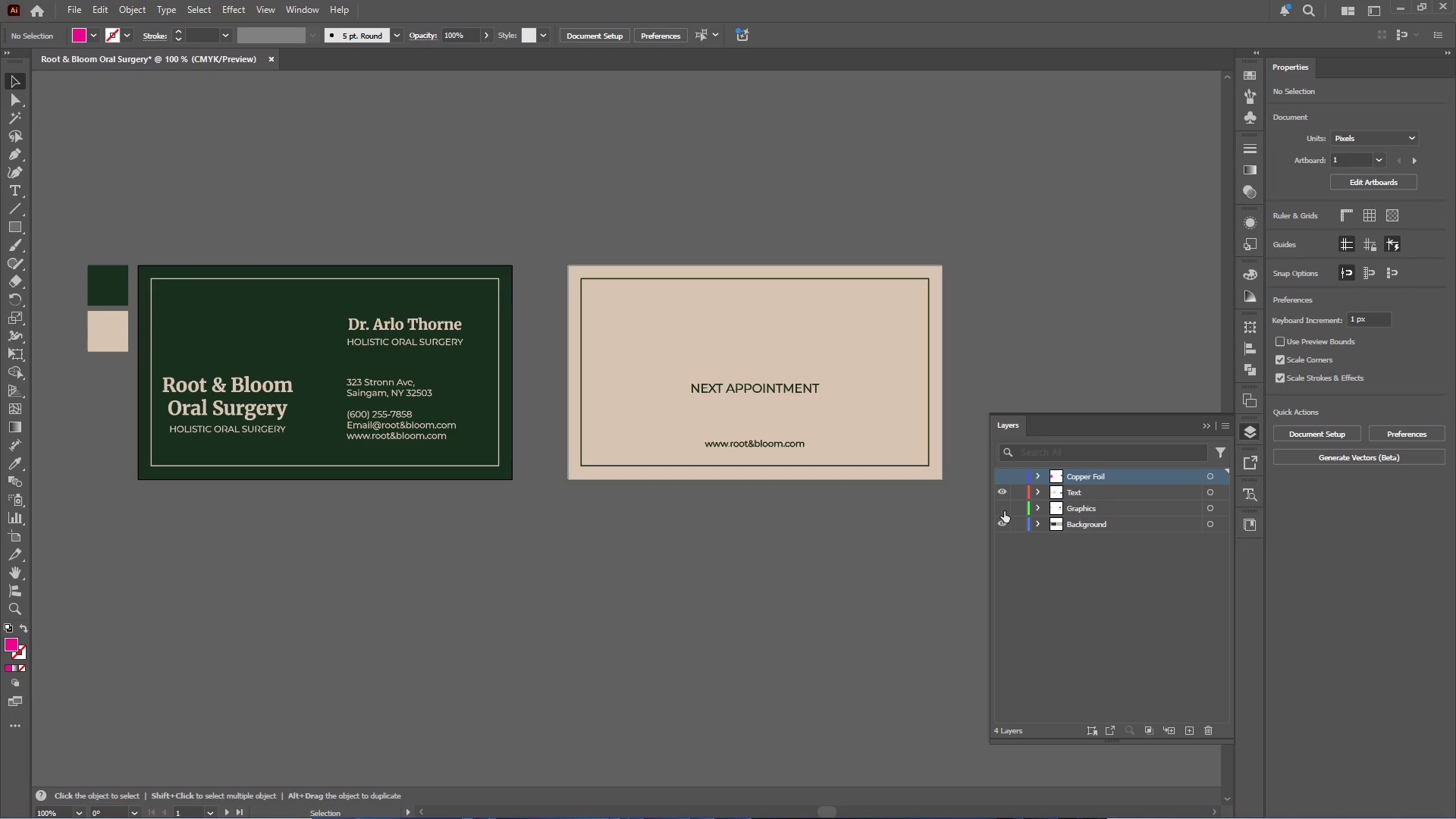 
left_click([1004, 511])
 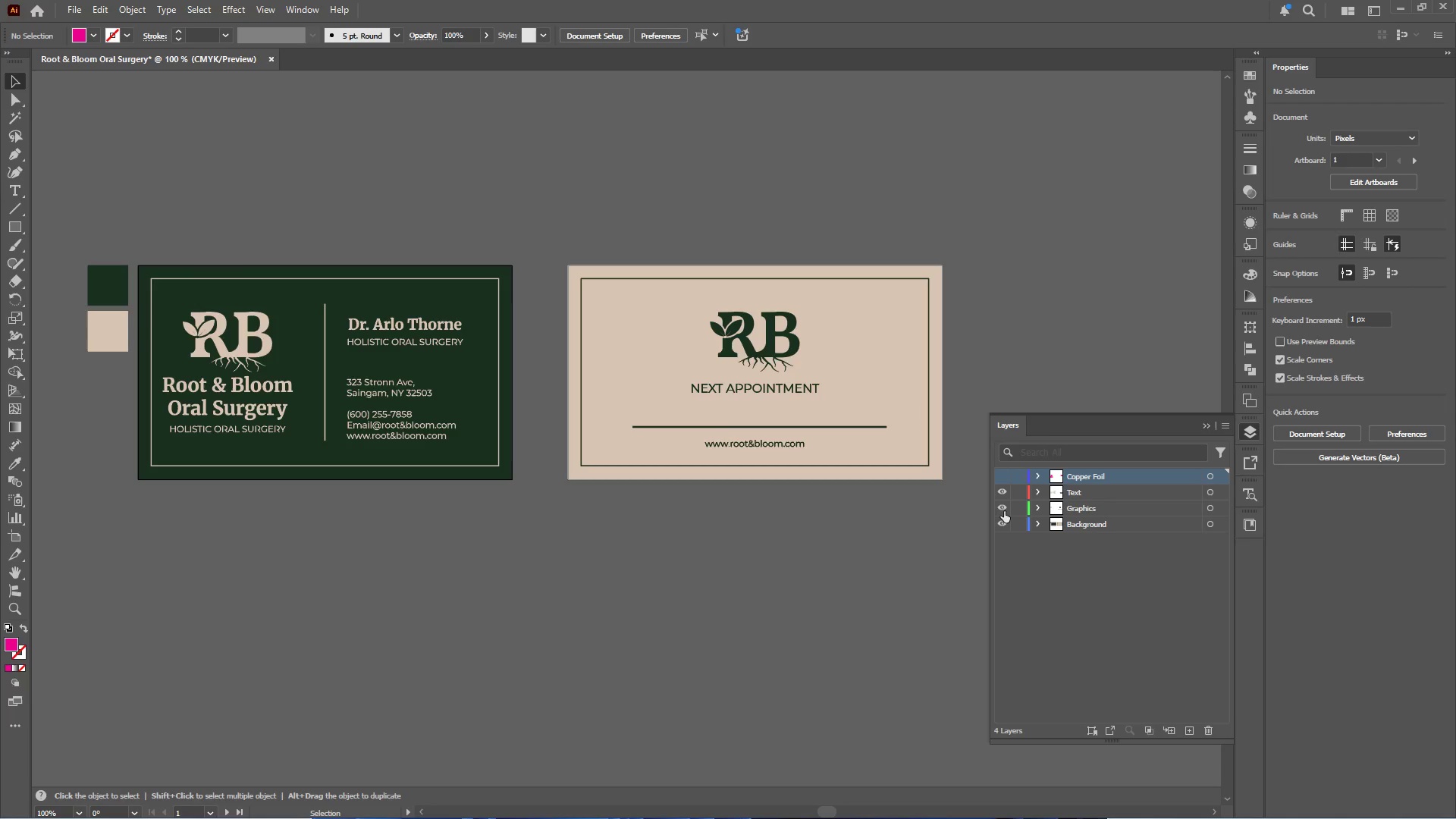 
left_click([1004, 511])
 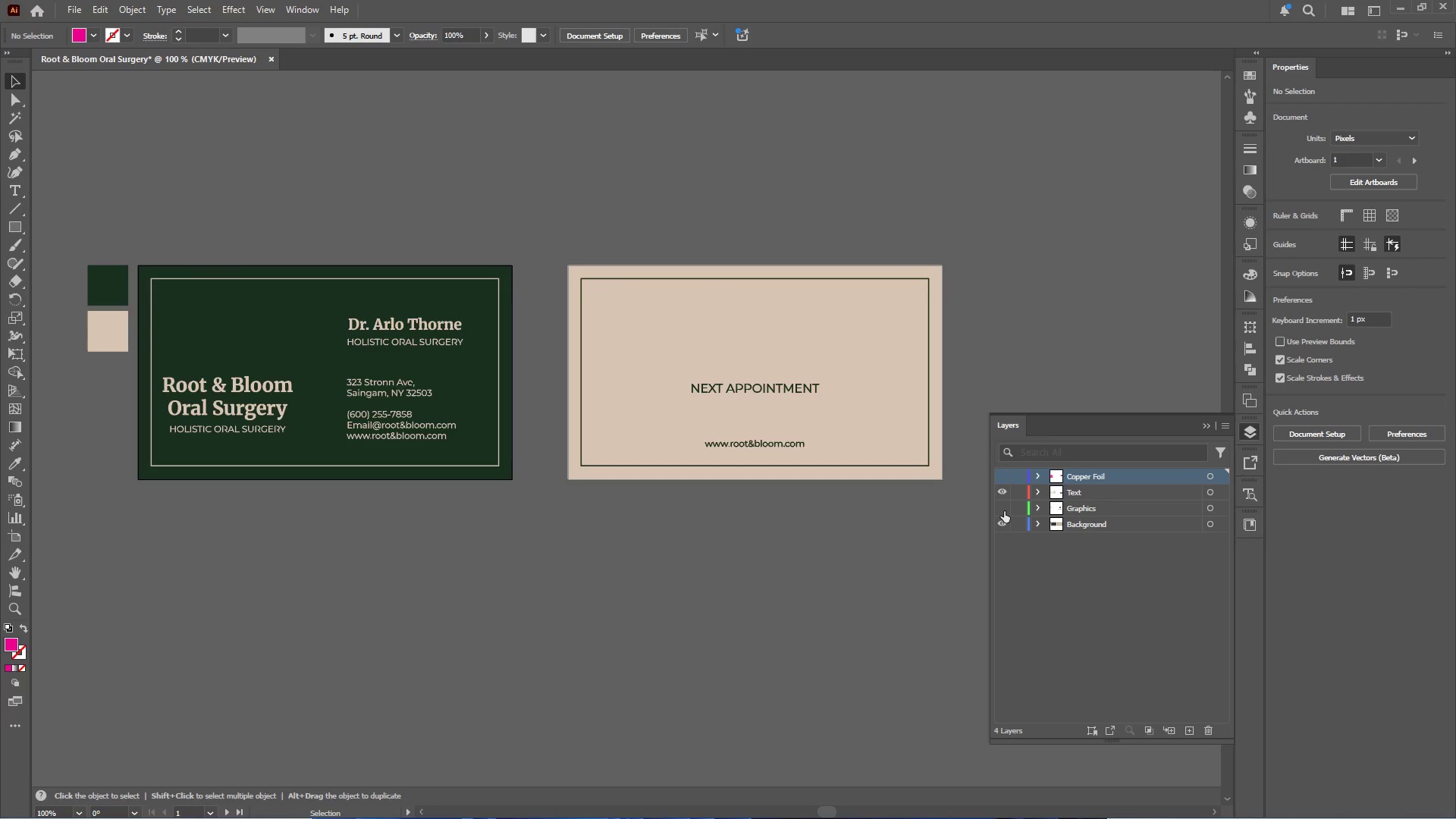 
left_click([1004, 511])
 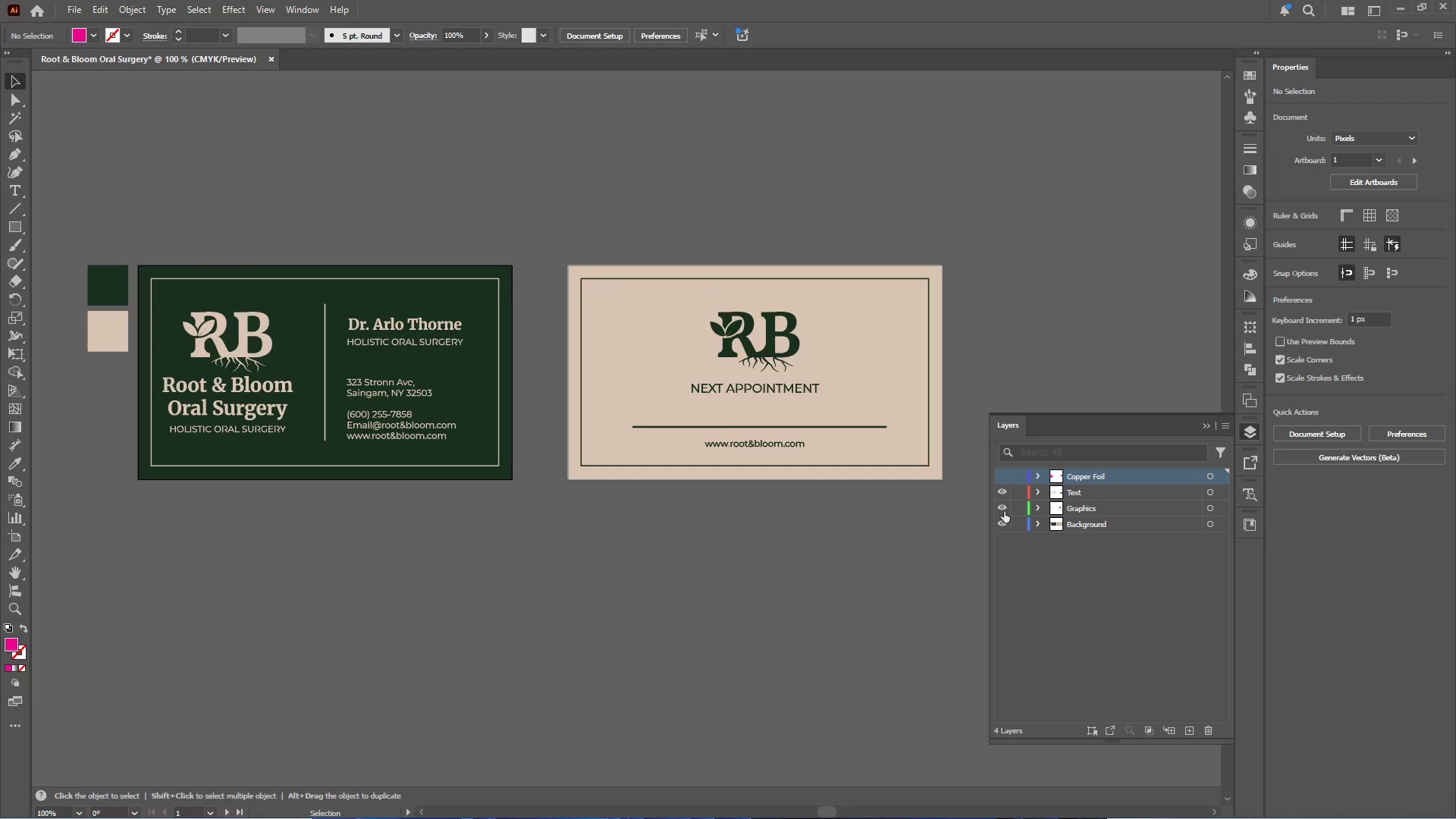 
left_click([1004, 511])
 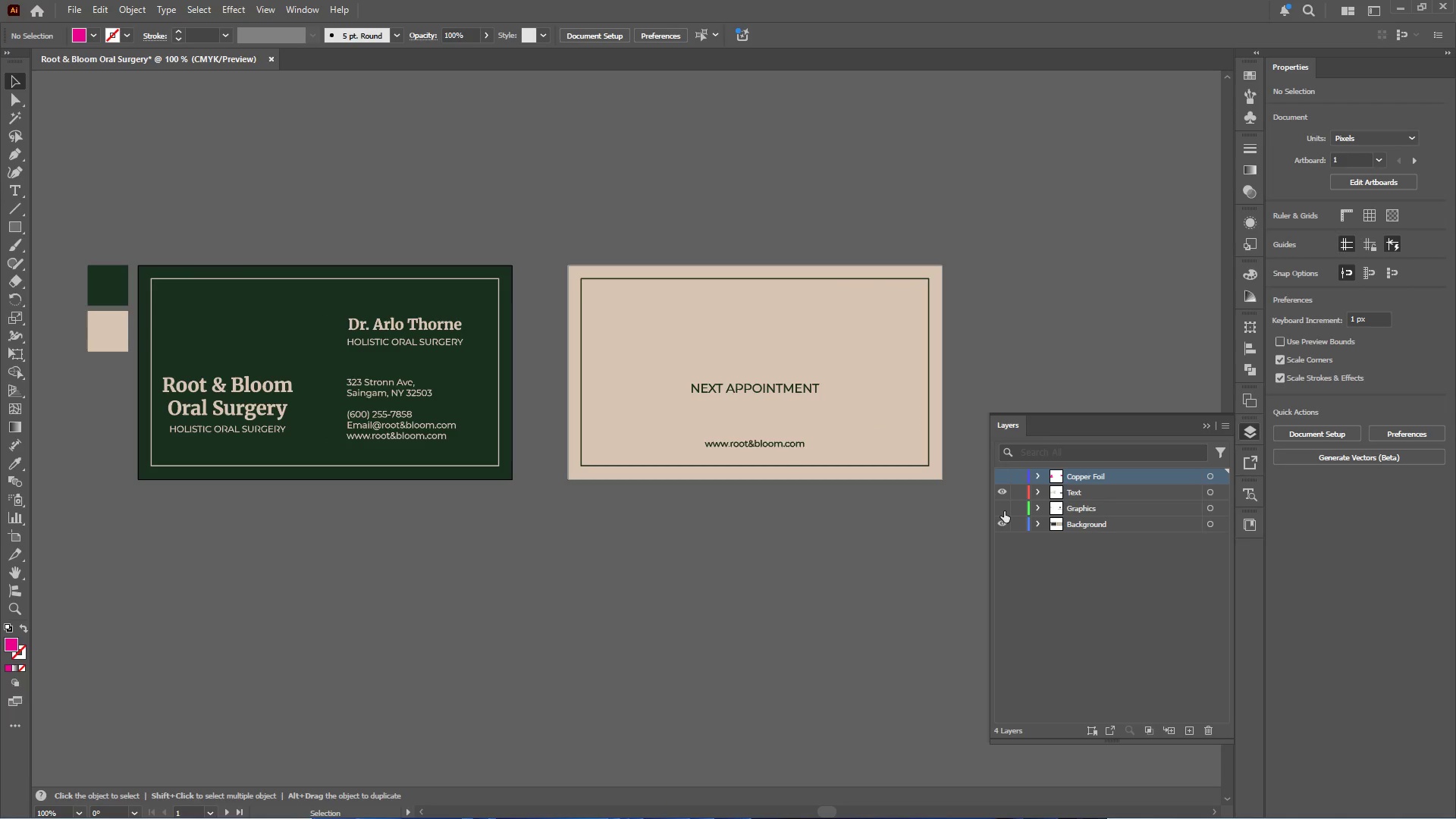 
left_click([1004, 511])
 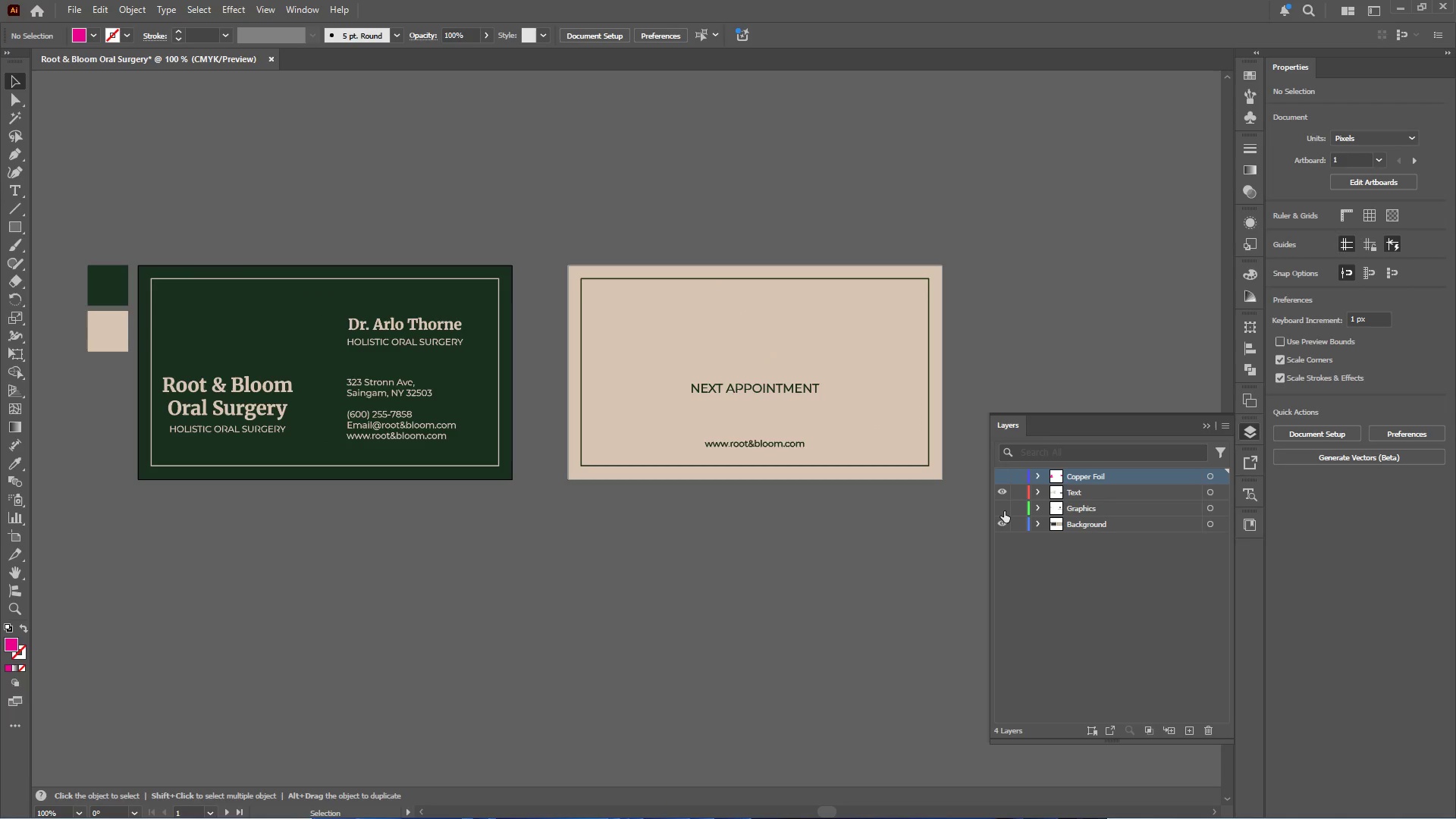 
double_click([1004, 511])
 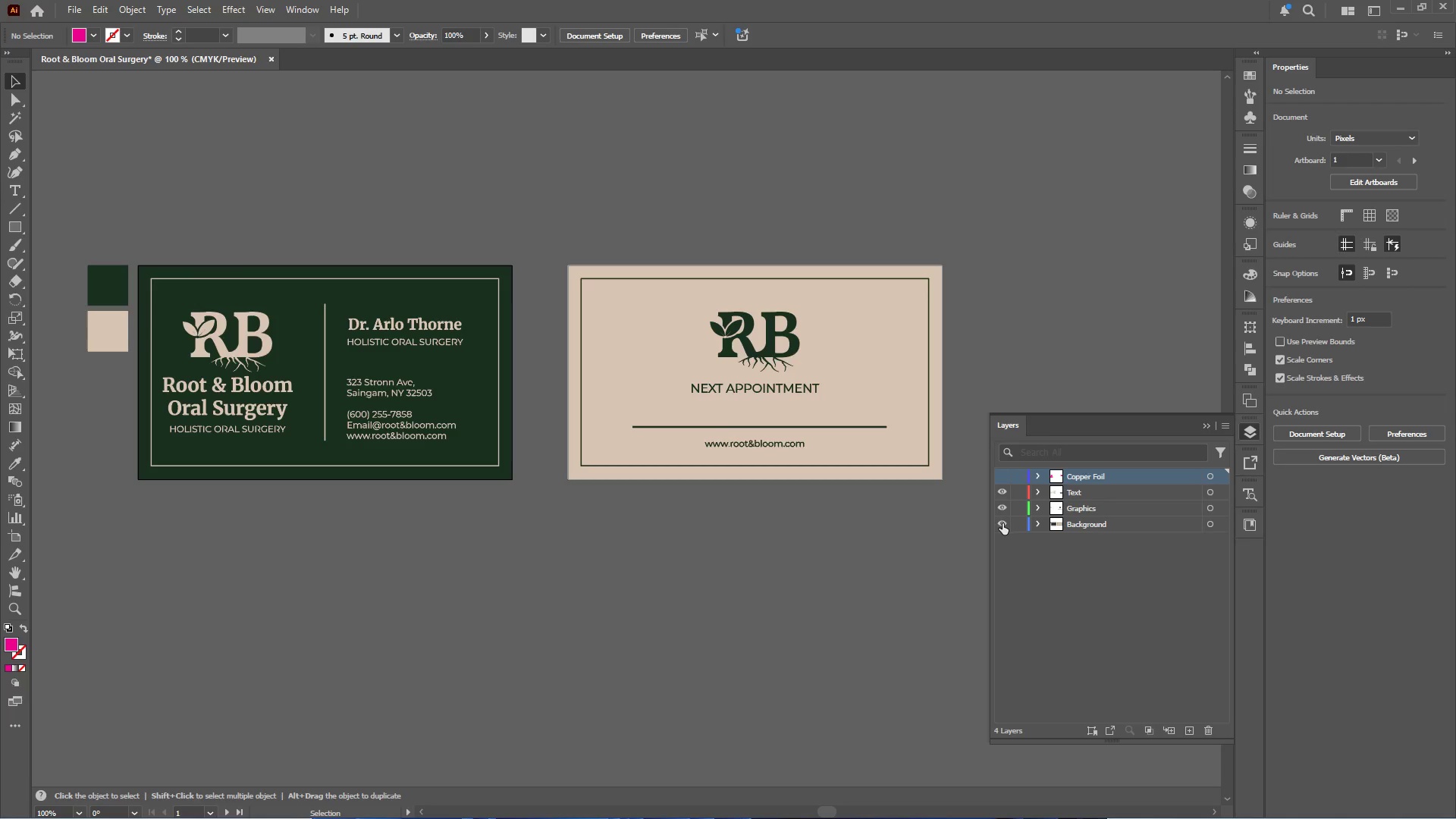 
left_click([1003, 523])
 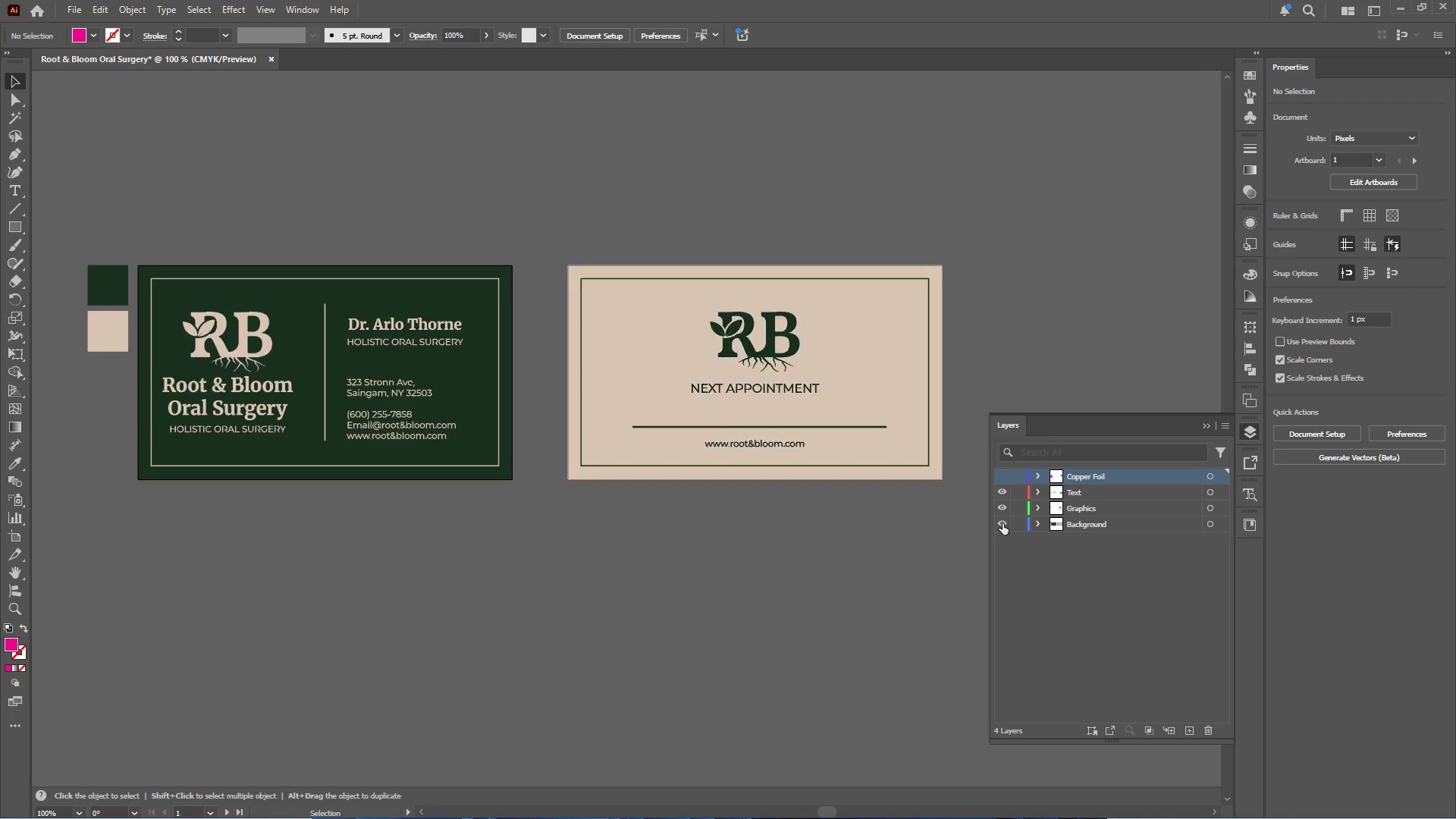 
double_click([1003, 523])
 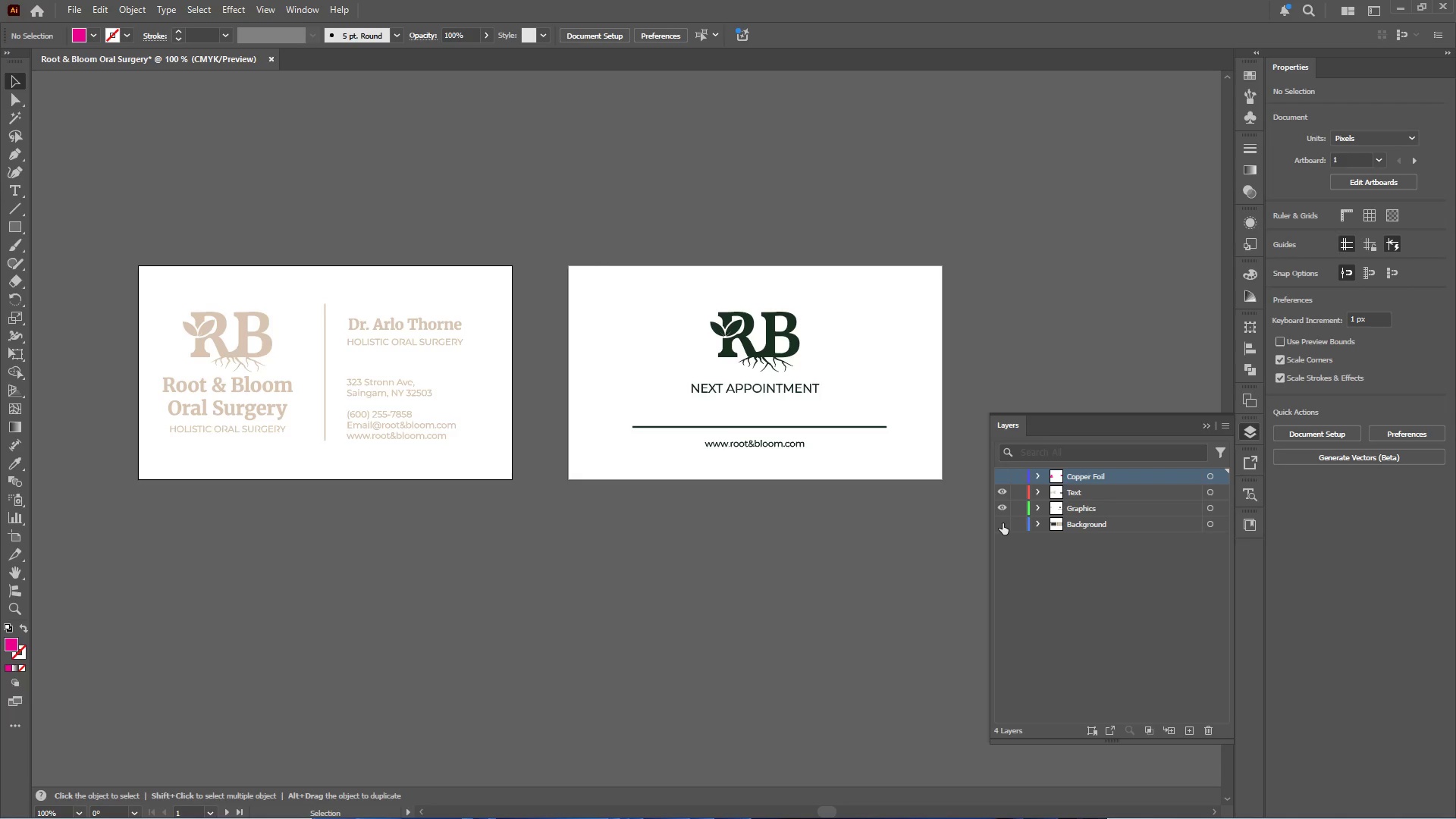 
left_click([1003, 523])
 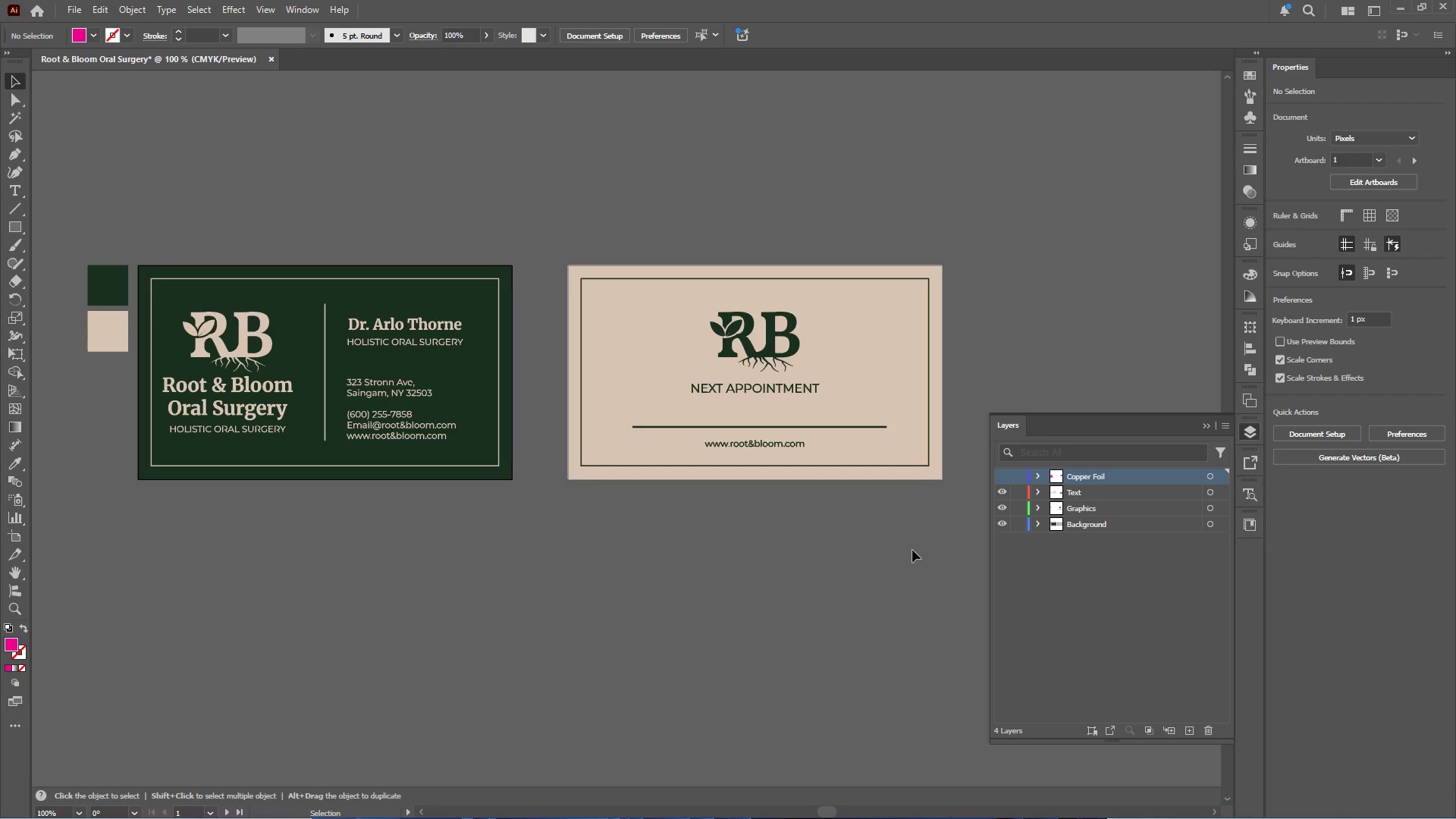 
left_click([901, 553])
 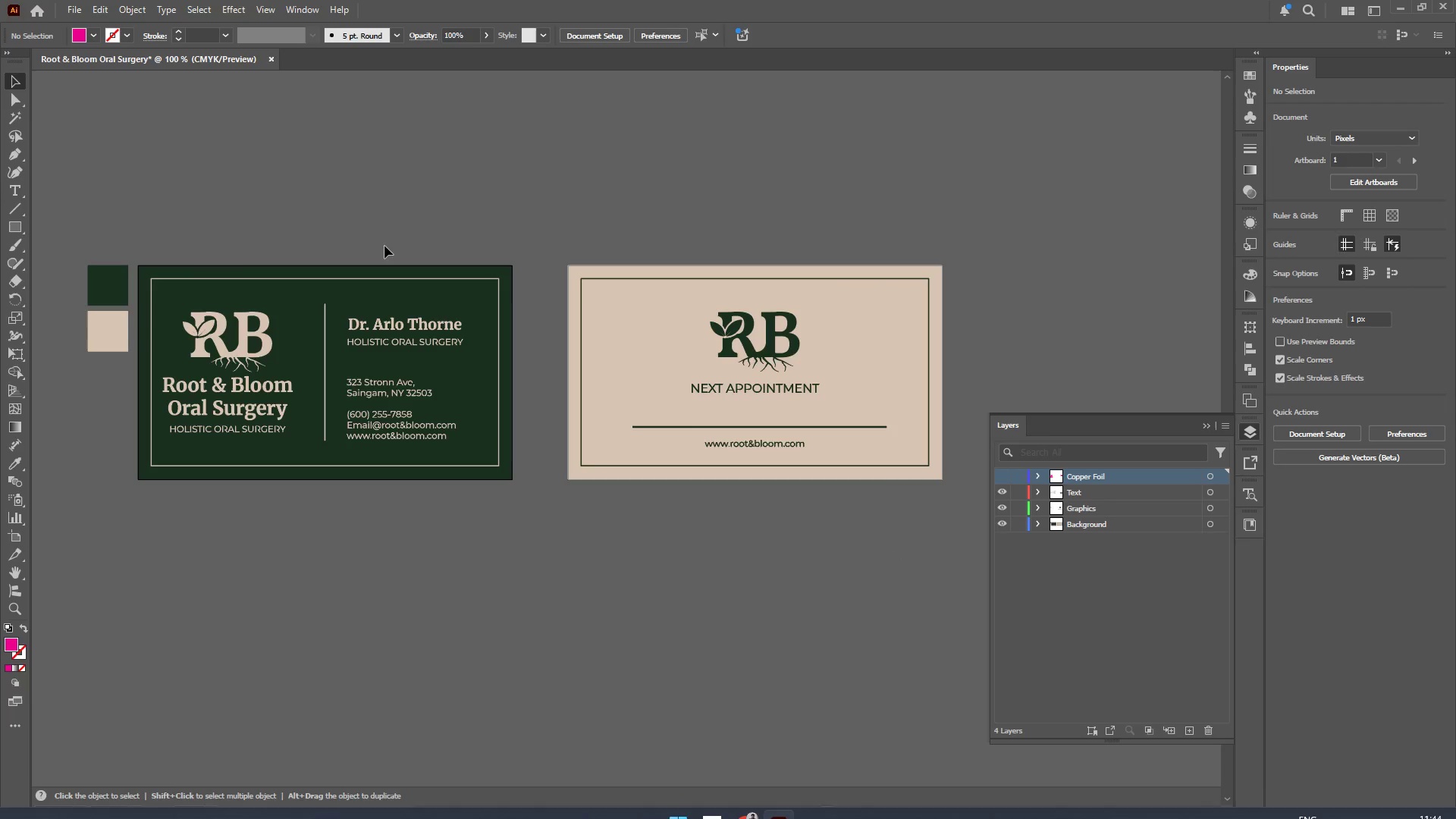 
left_click([71, 8])
 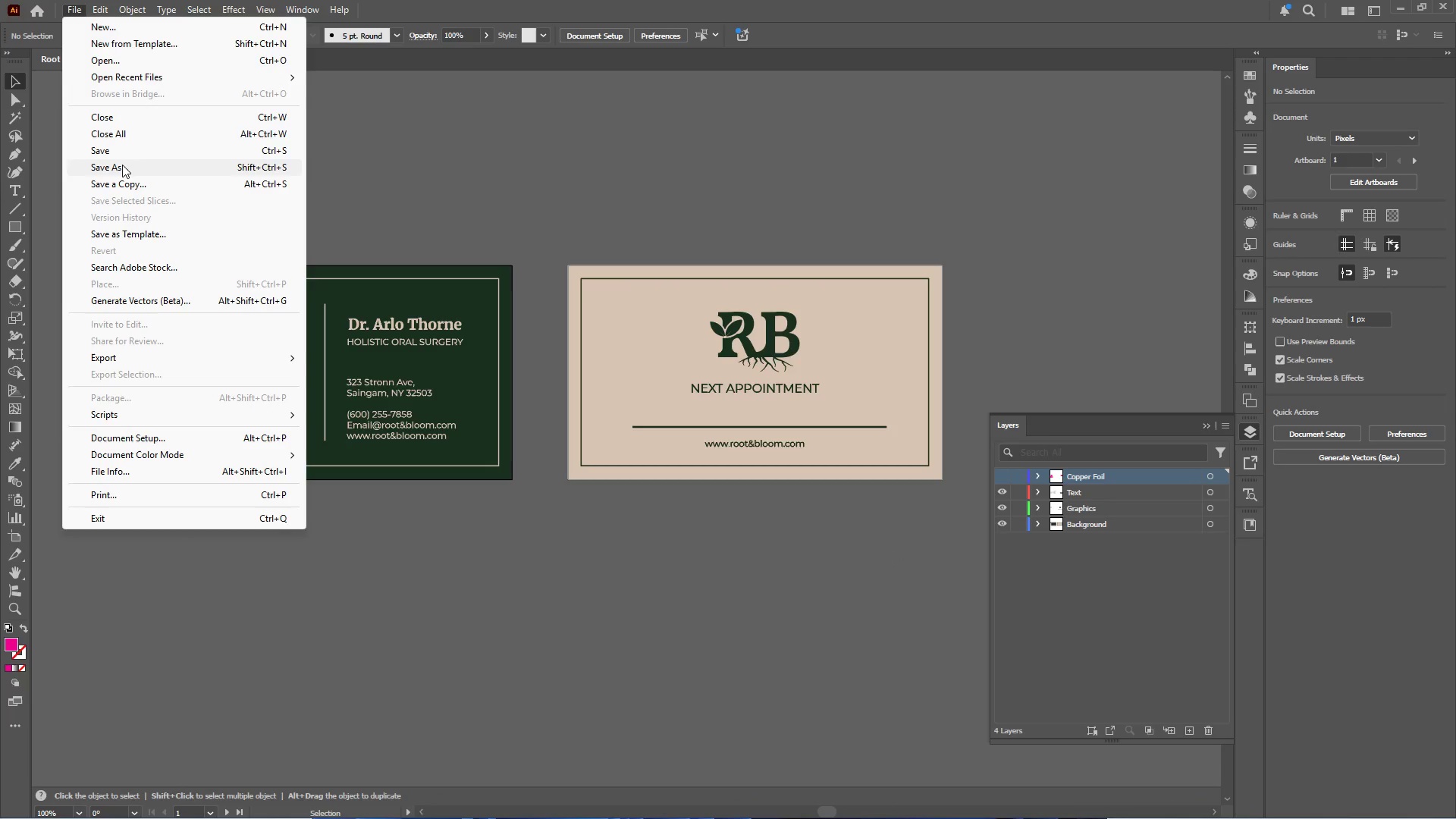 
left_click([122, 165])
 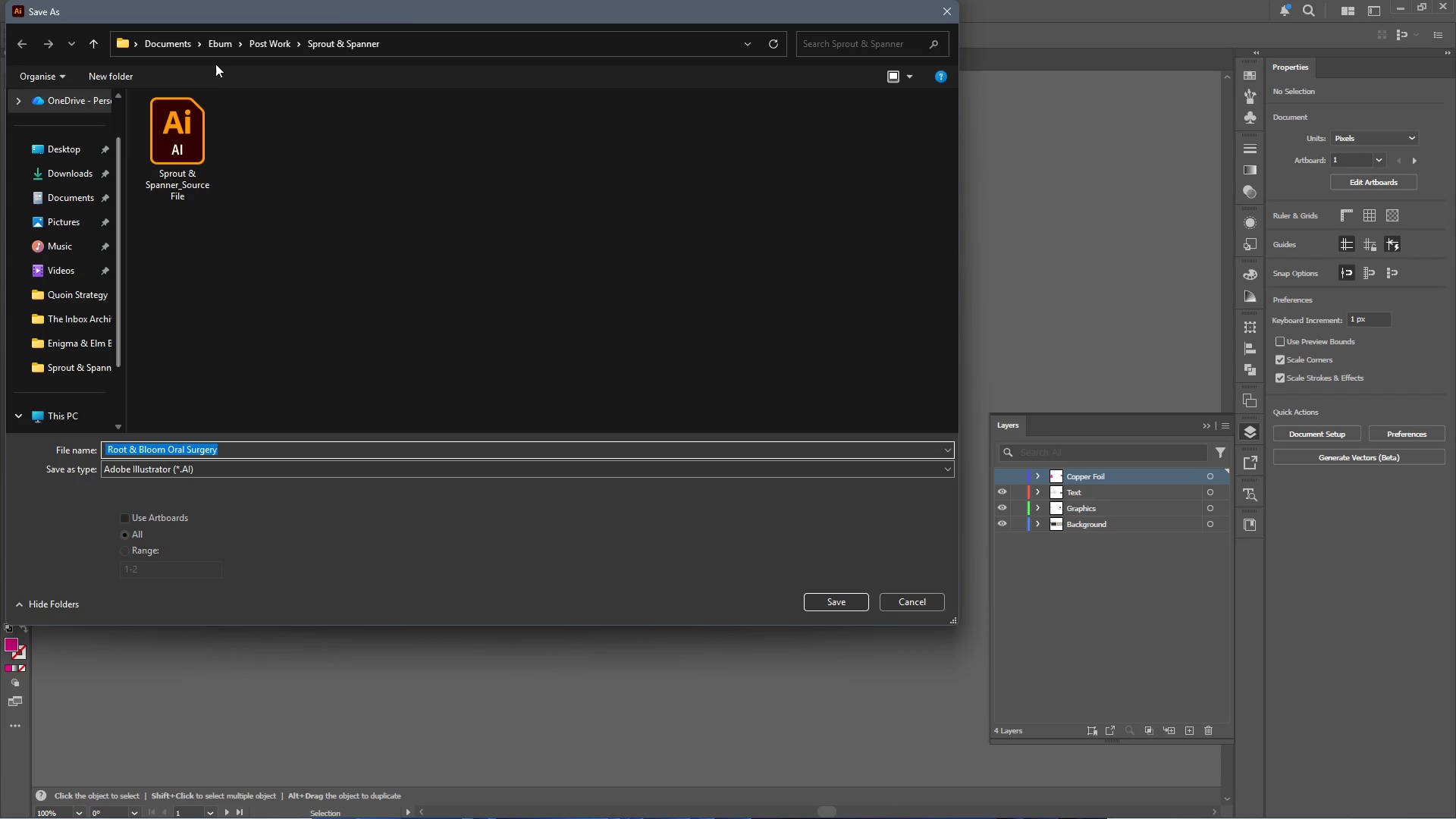 
left_click([266, 46])
 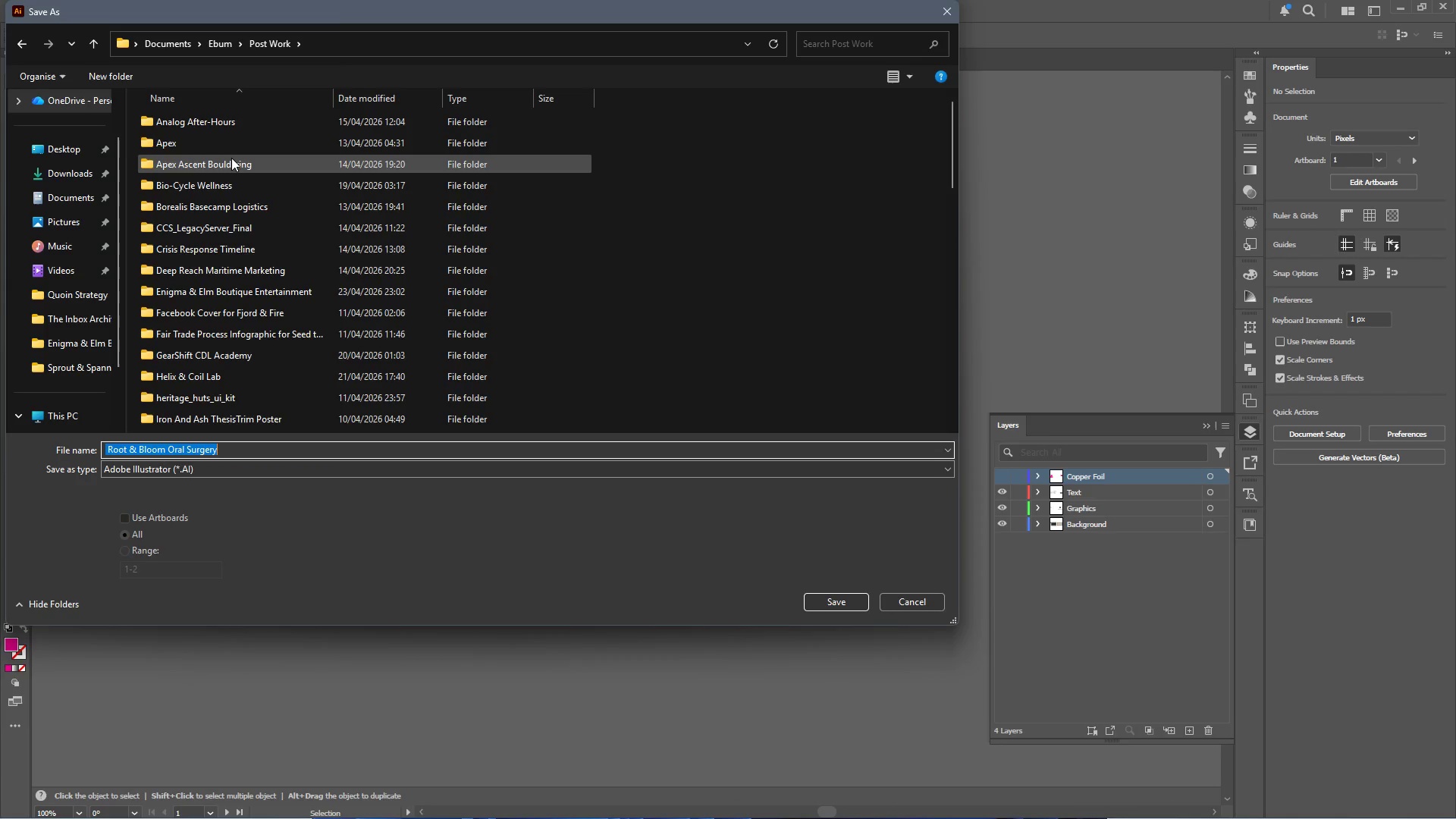 
key(Control+C)
 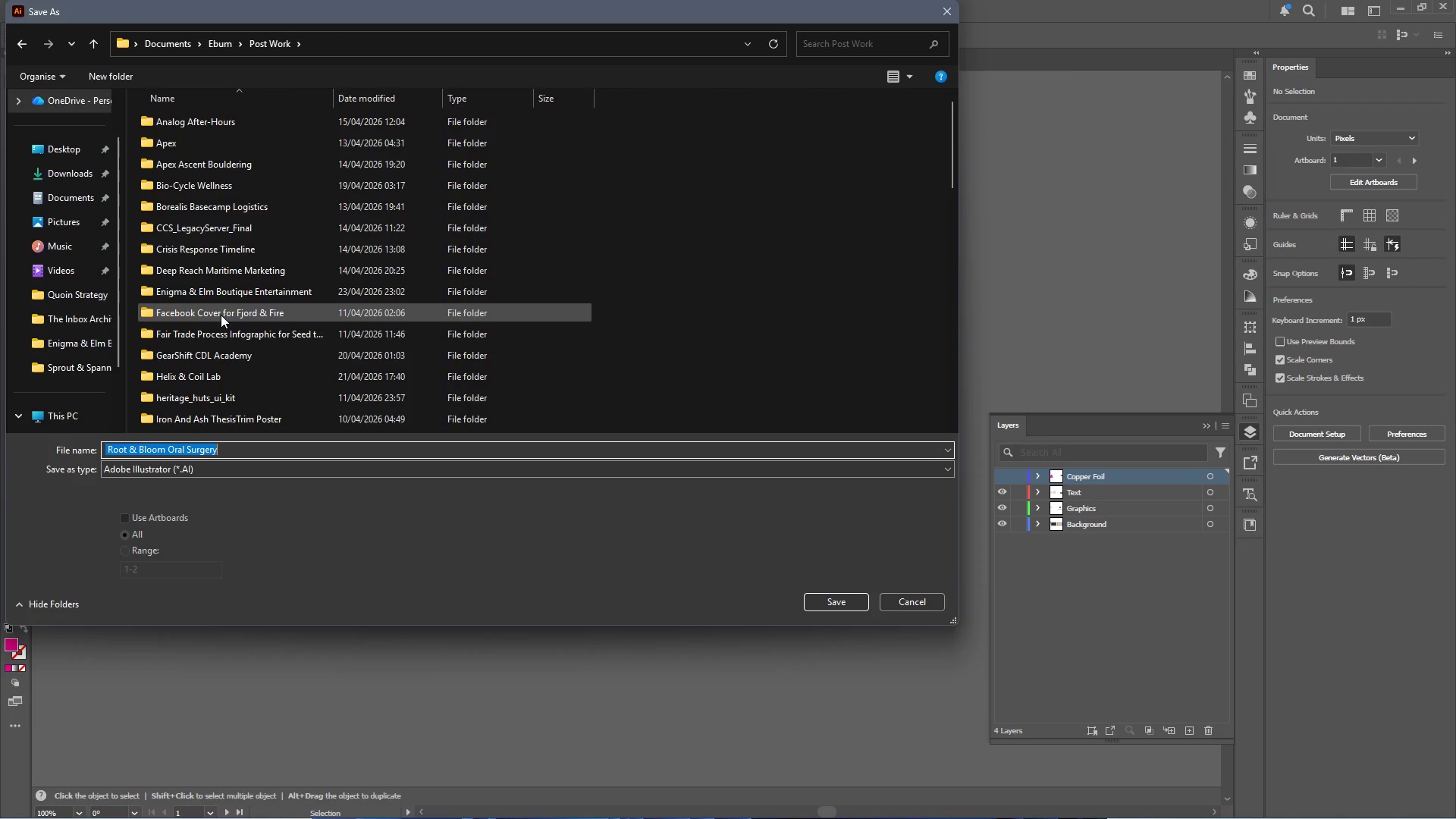 
wait(21.67)
 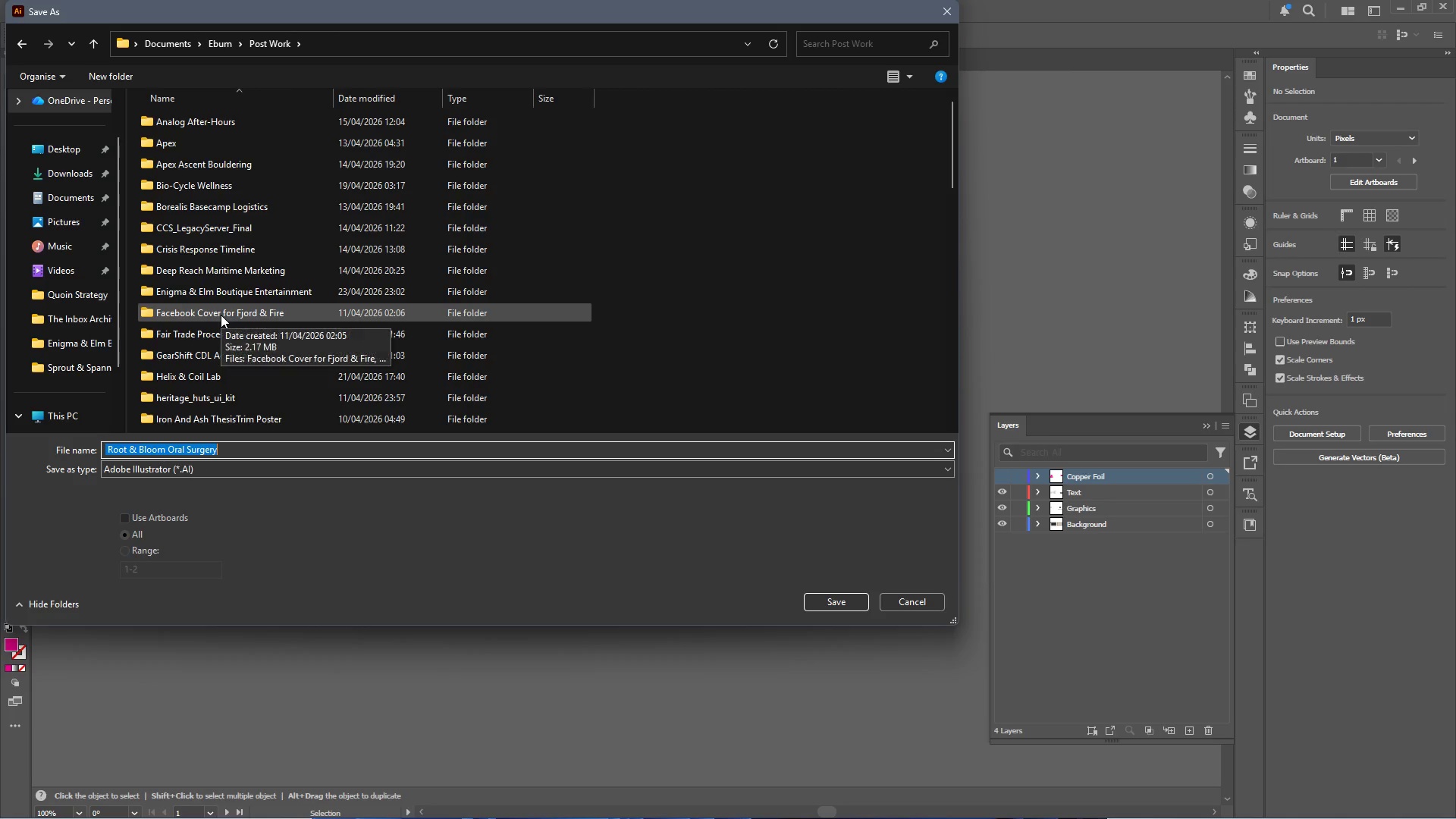 
key(Control+C)
 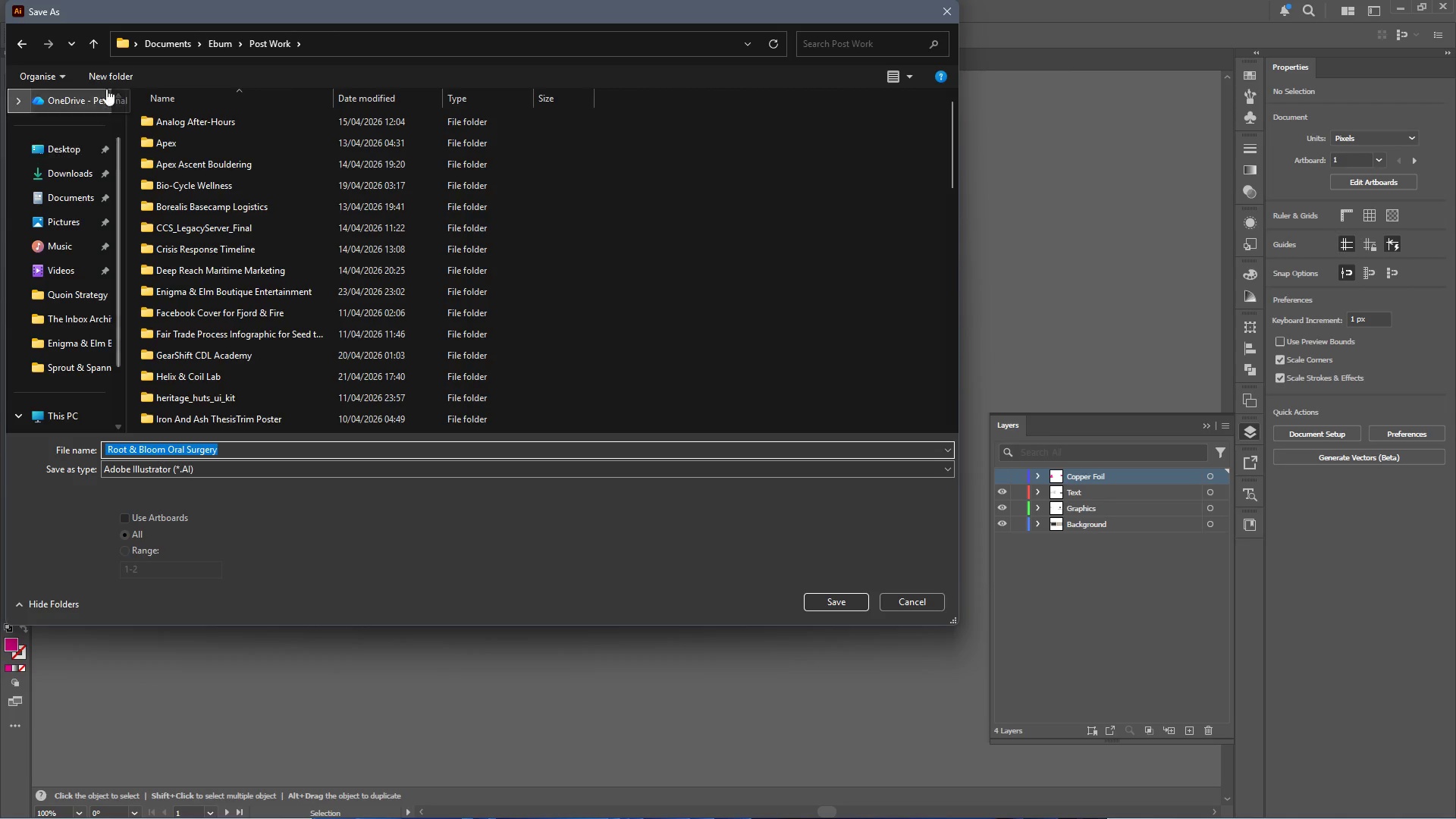 
left_click([110, 77])
 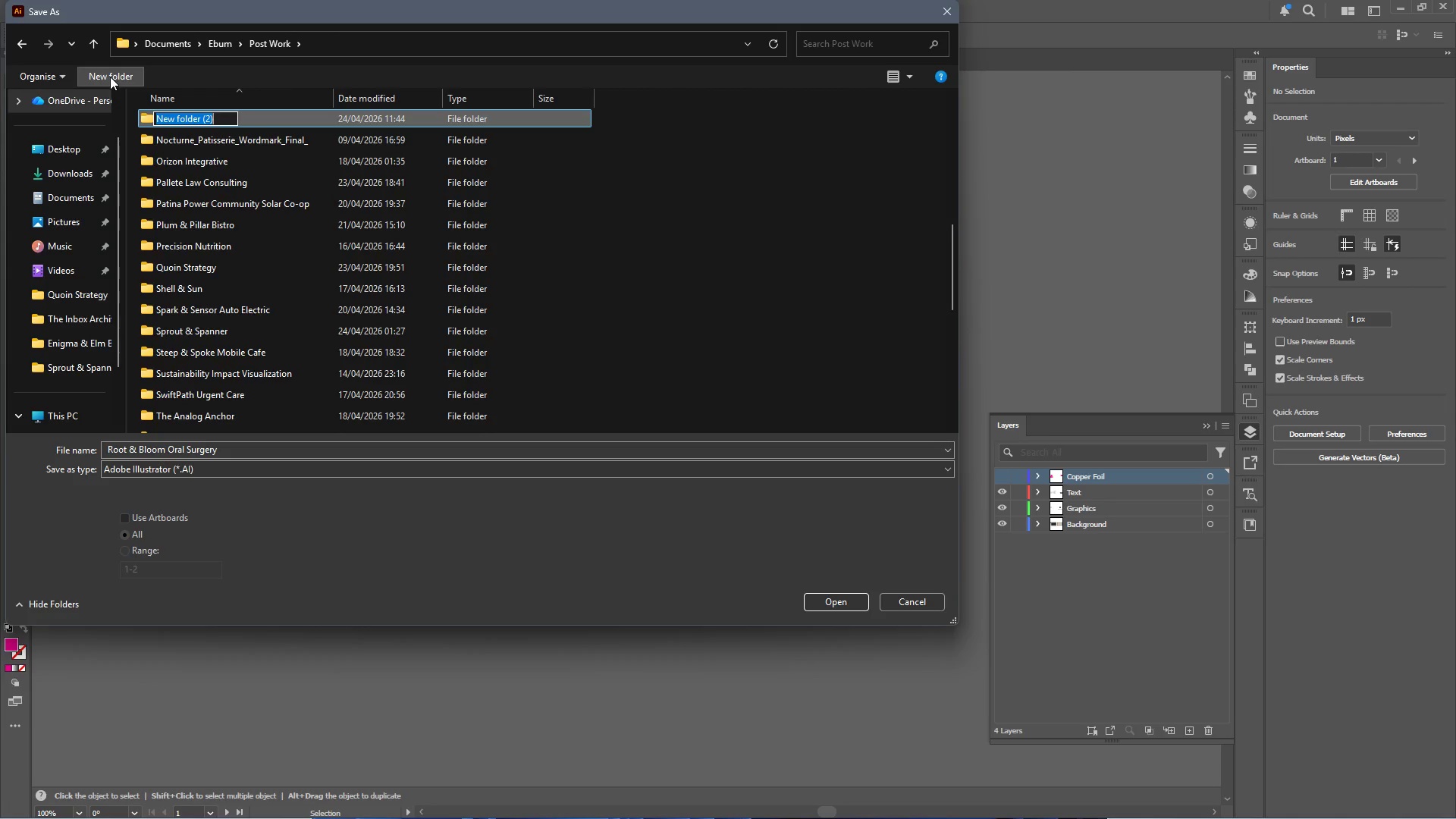 
key(Control+V)
 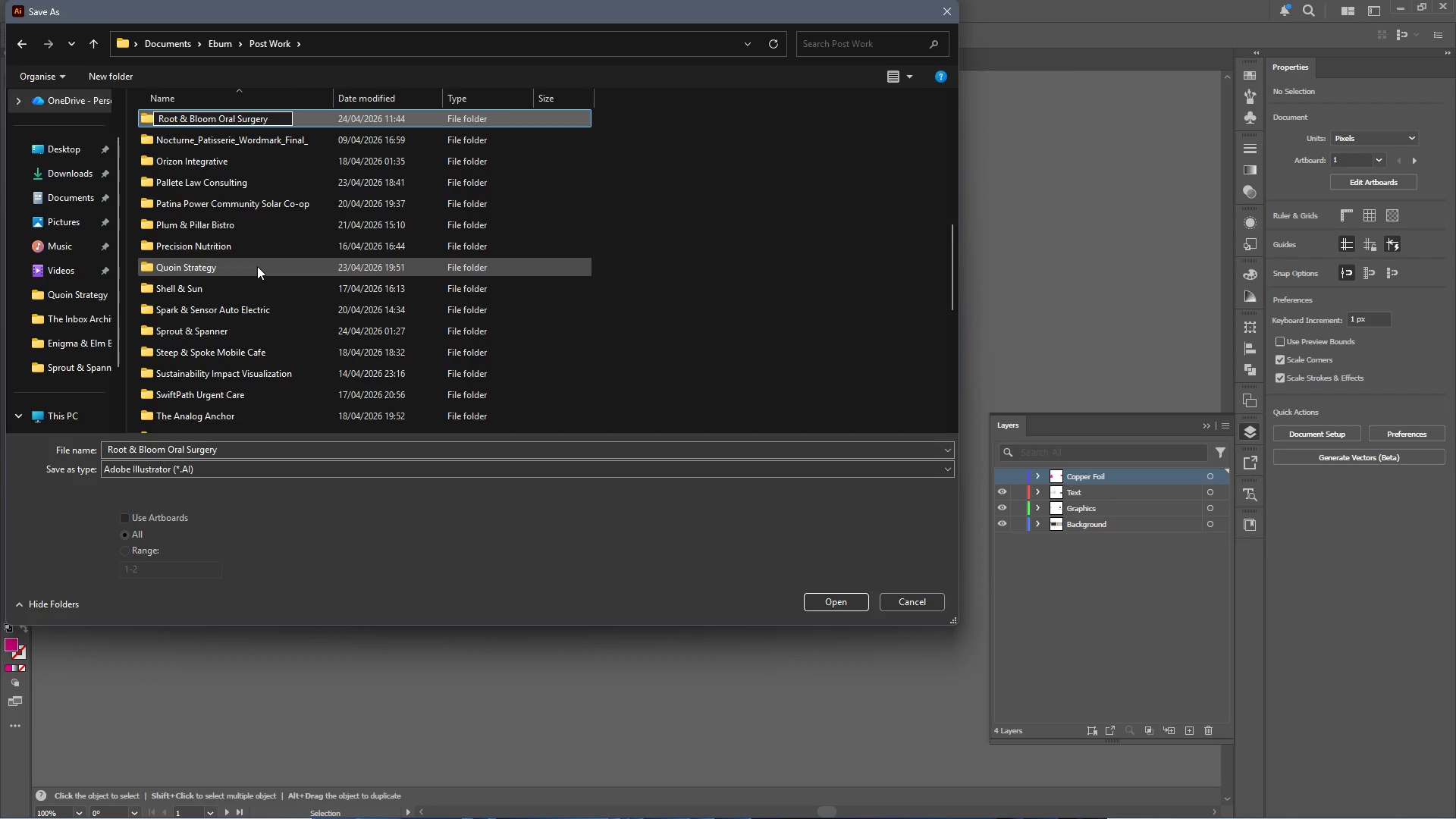 
key(Enter)
 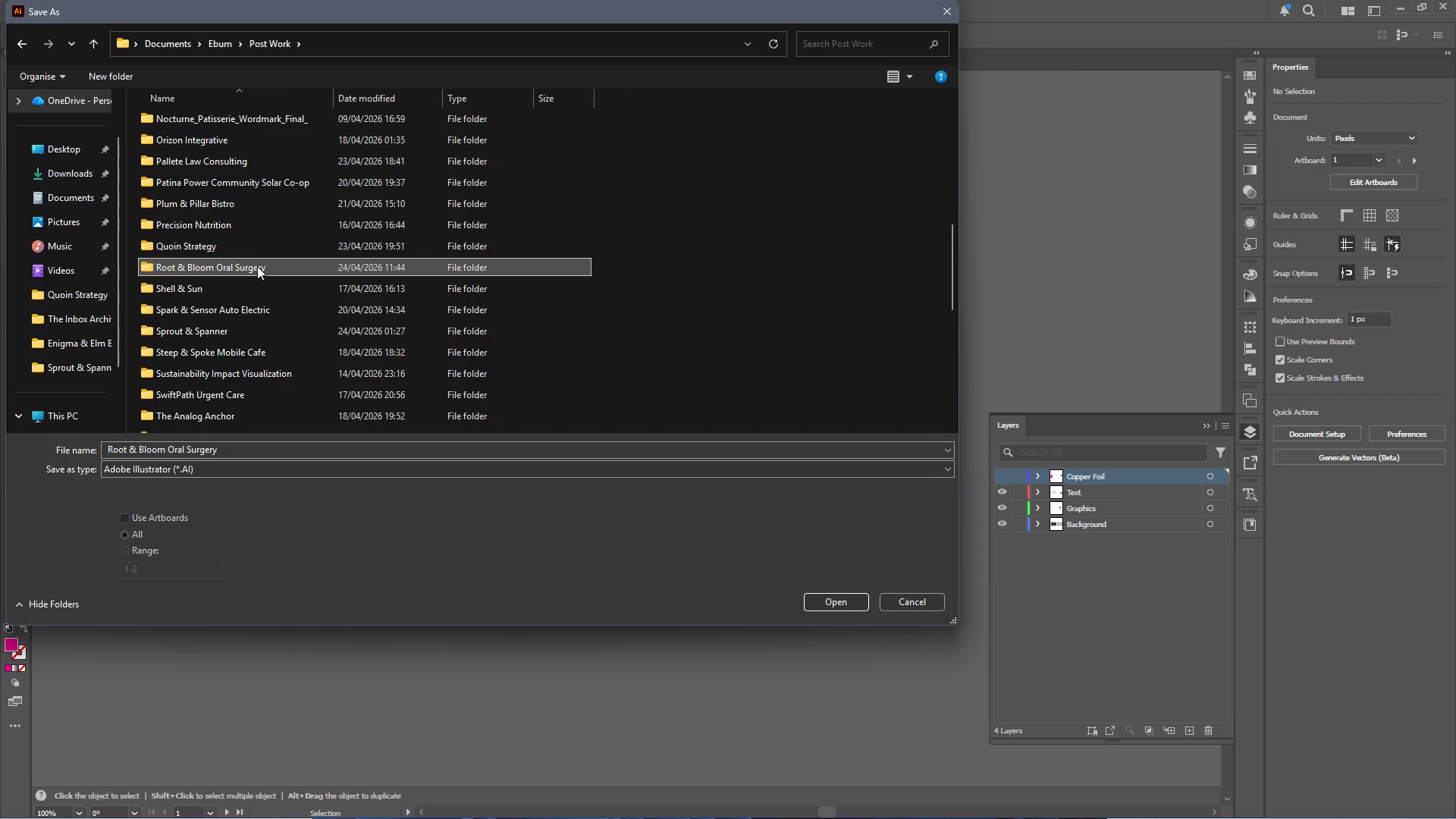 
key(Enter)
 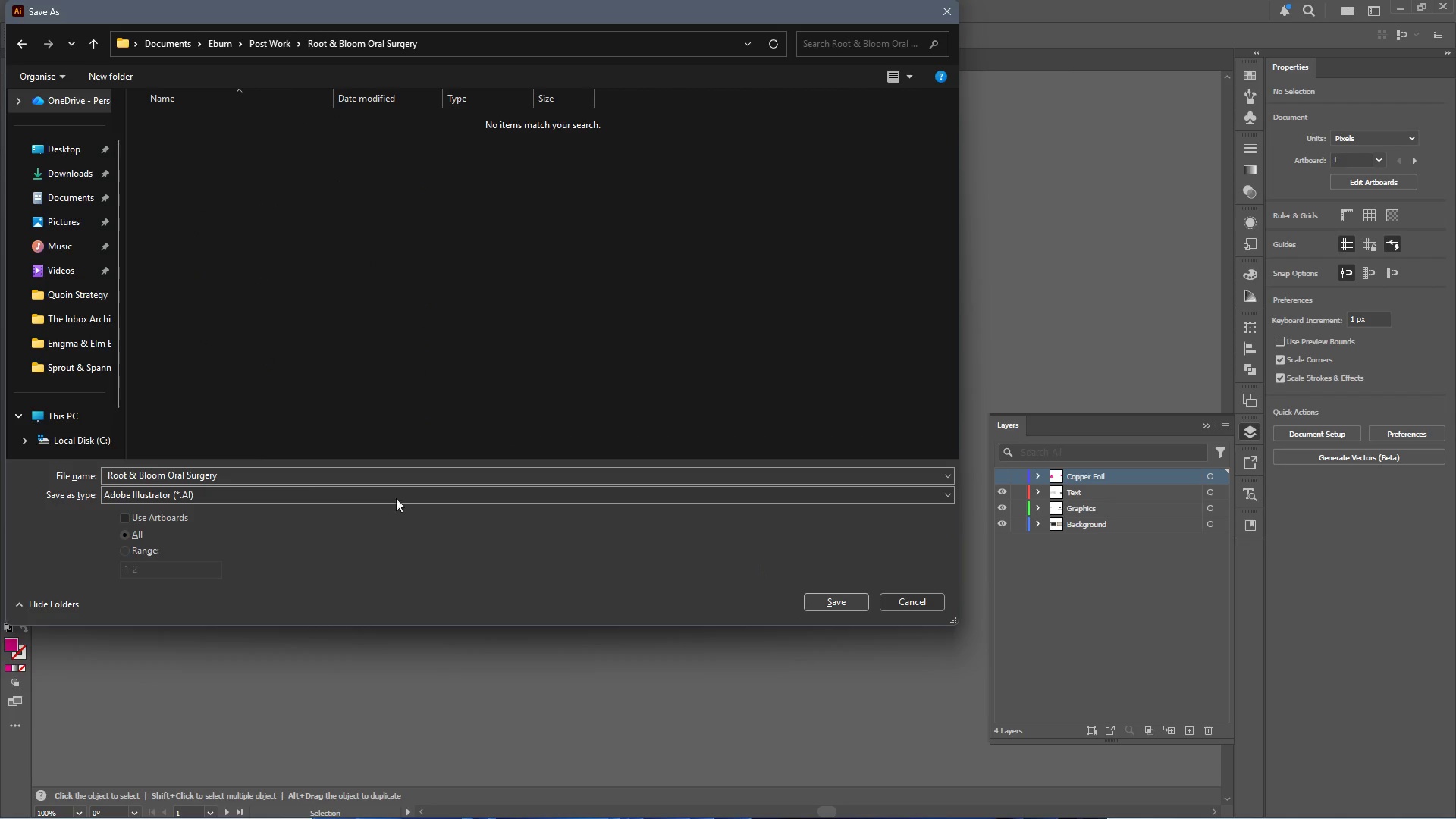 
double_click([241, 474])
 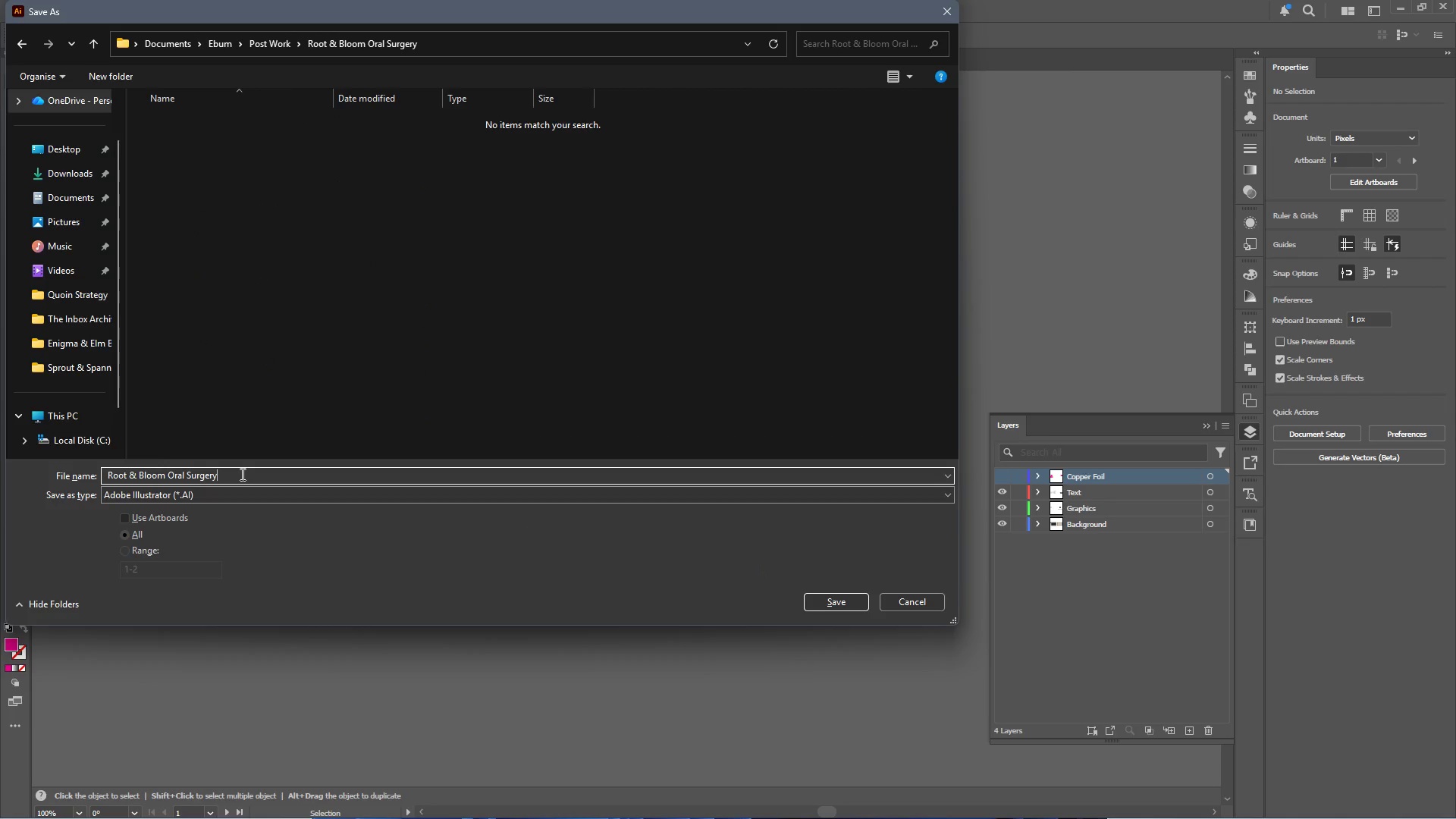 
type(_Source File)
 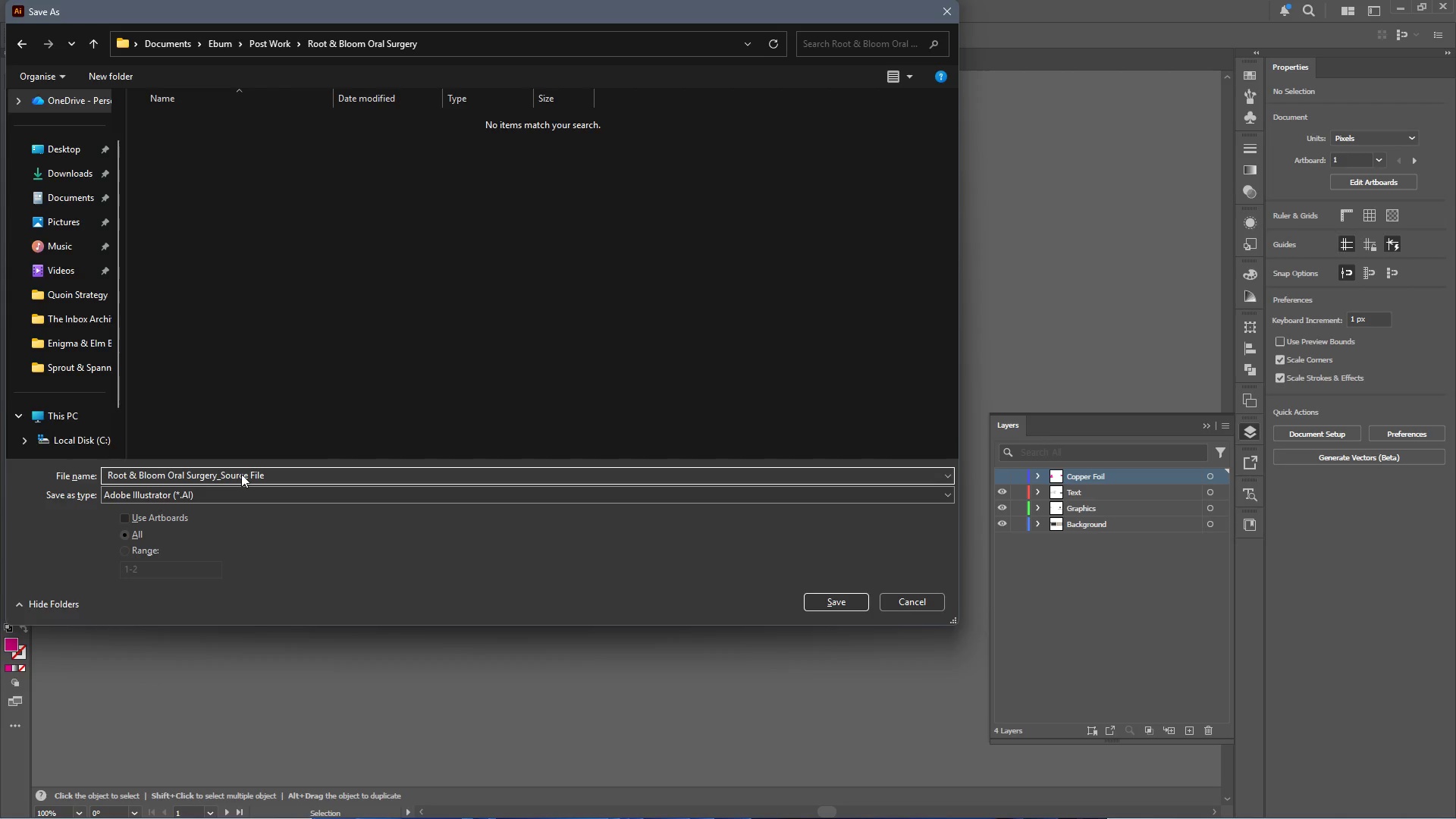 
 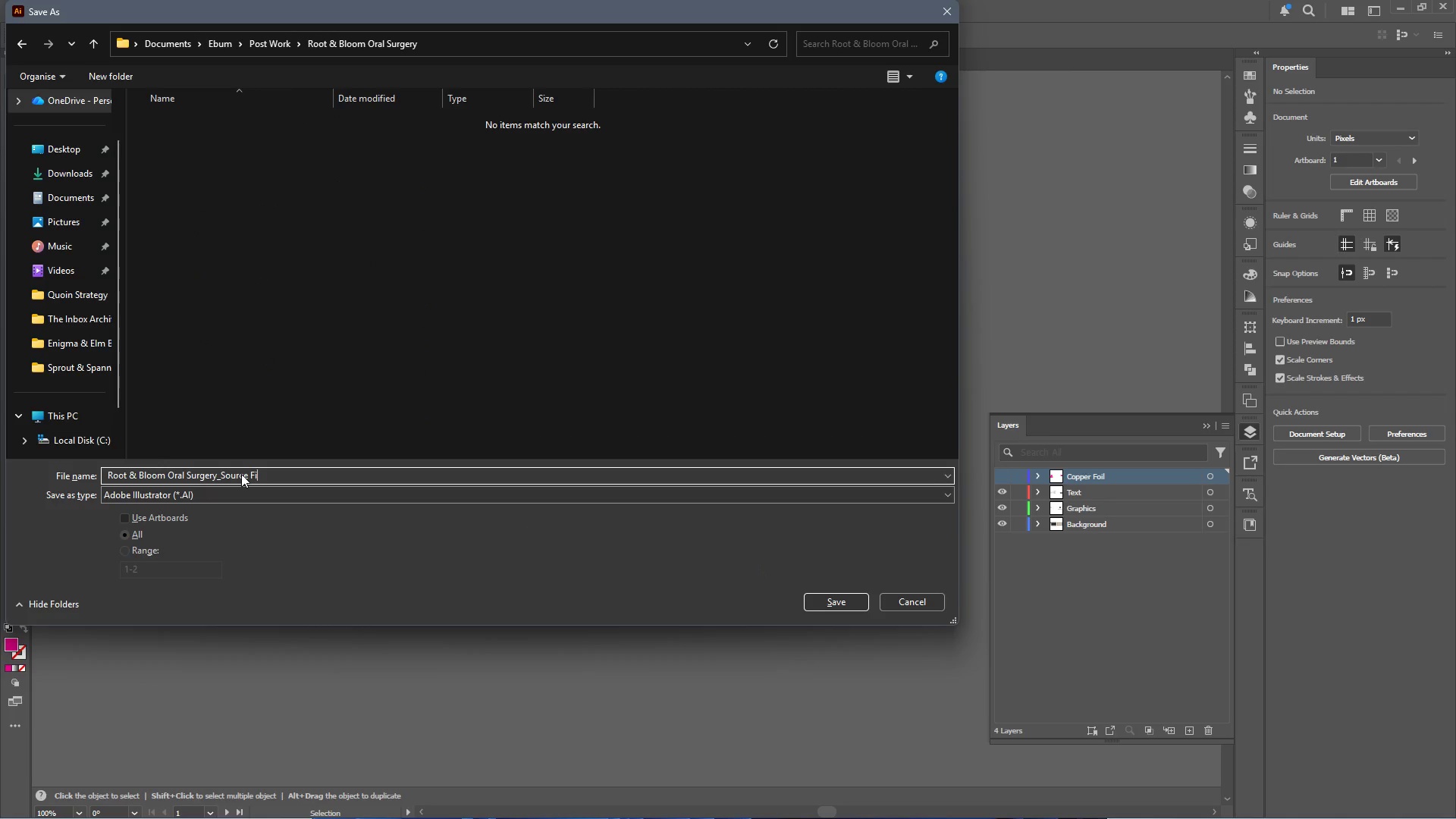 
key(Enter)
 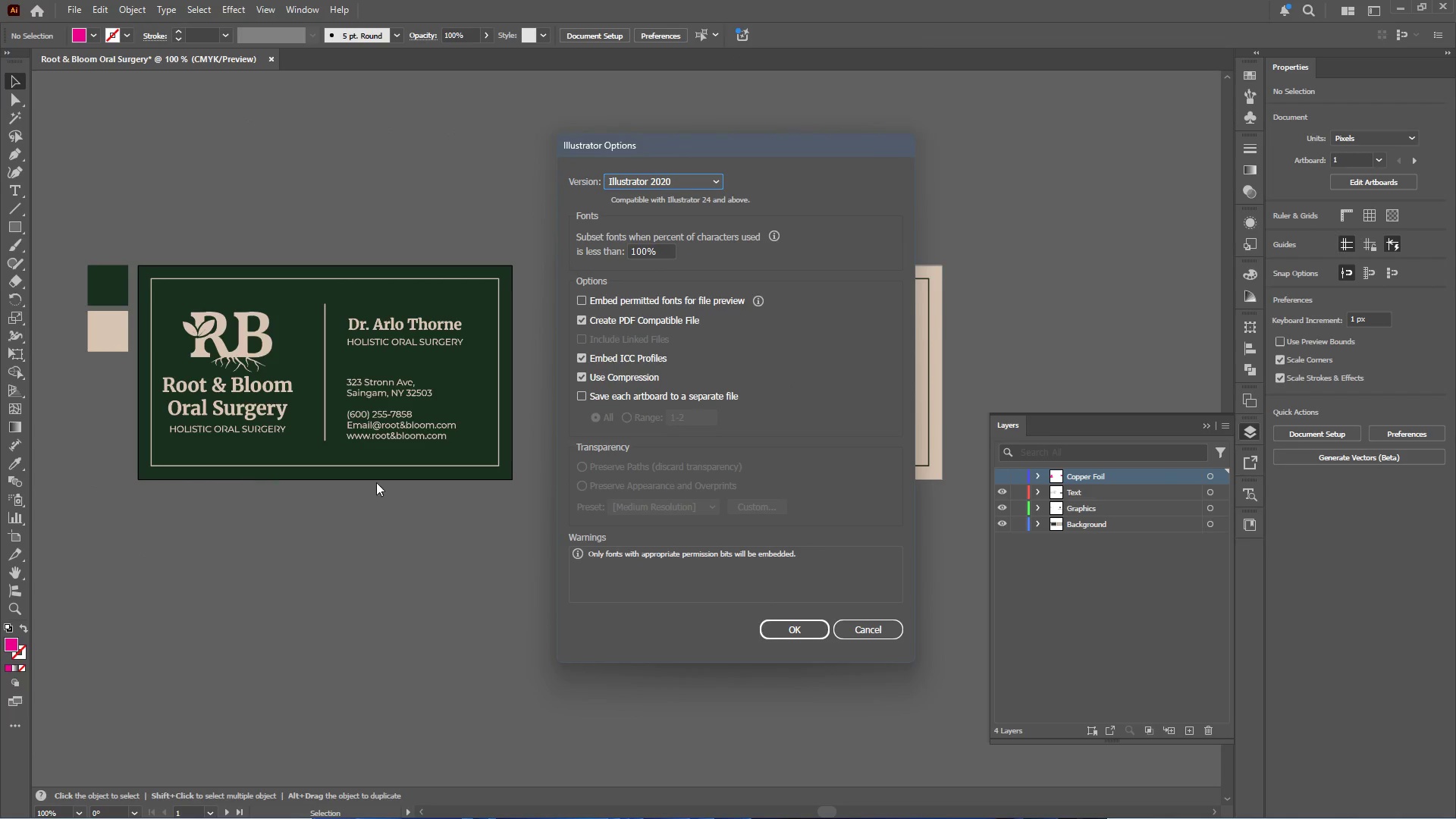 
left_click([804, 628])
 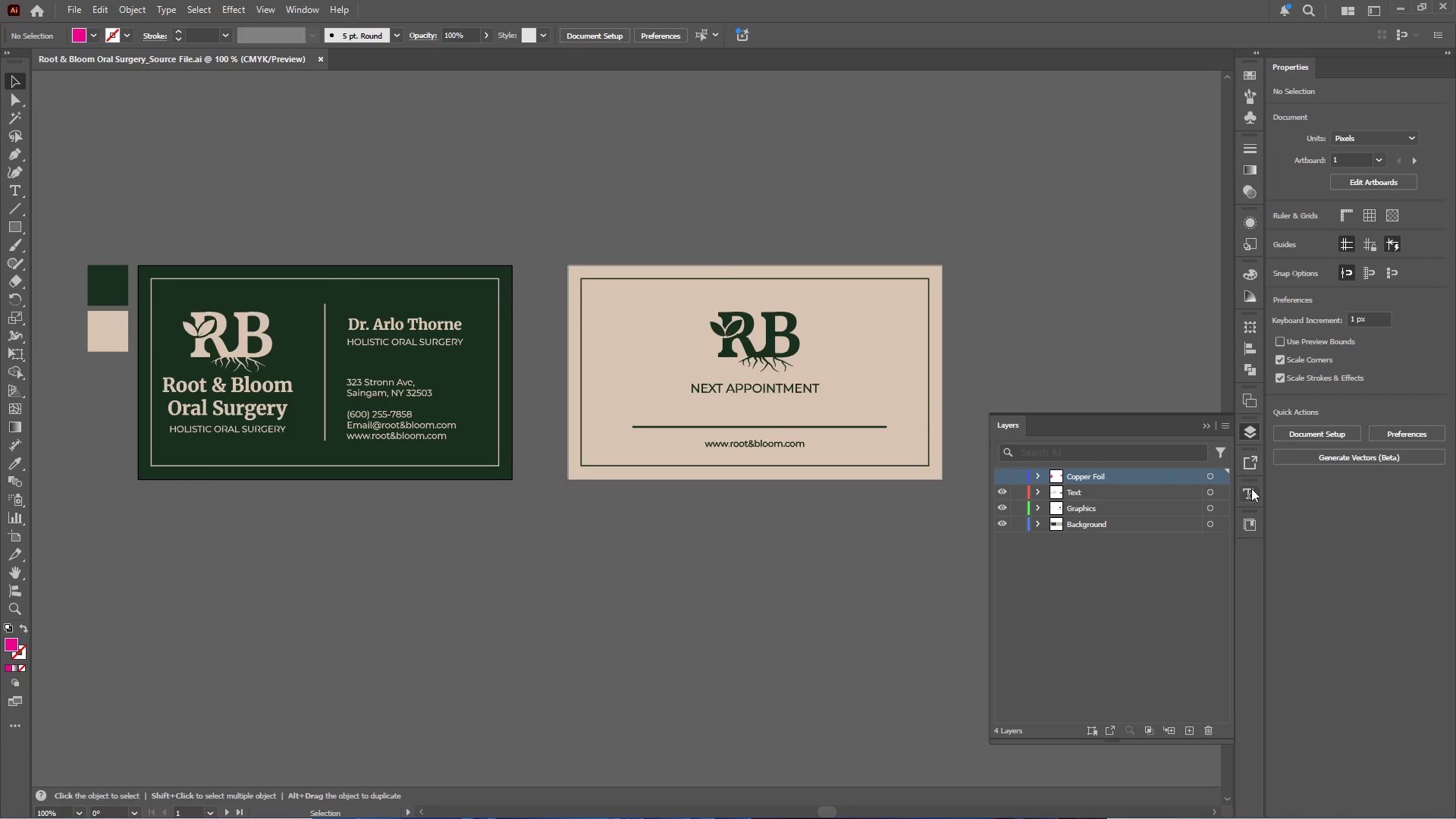 
left_click([1250, 402])
 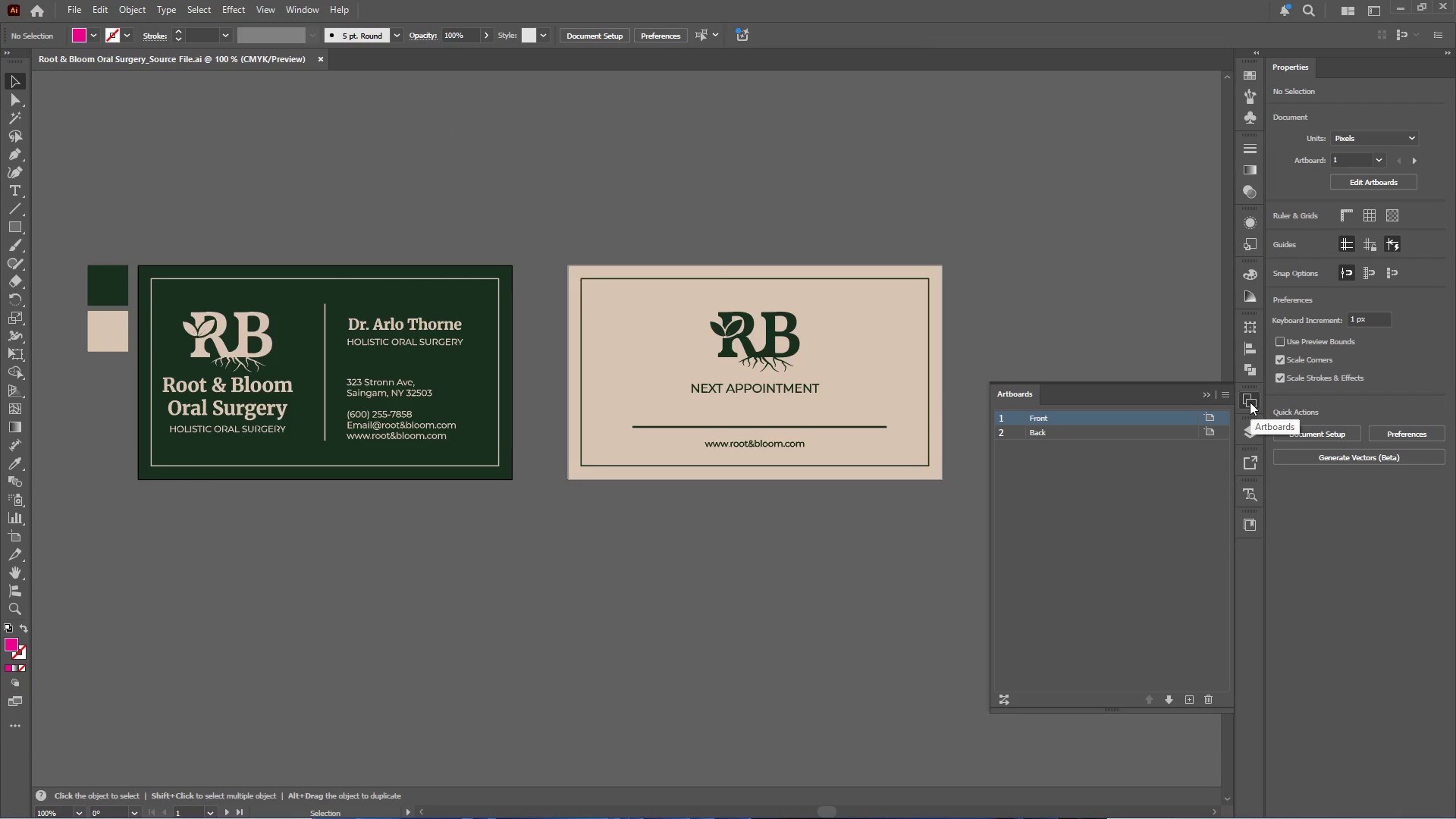 
left_click_drag(start_coordinate=[1150, 394], to_coordinate=[1401, 67])
 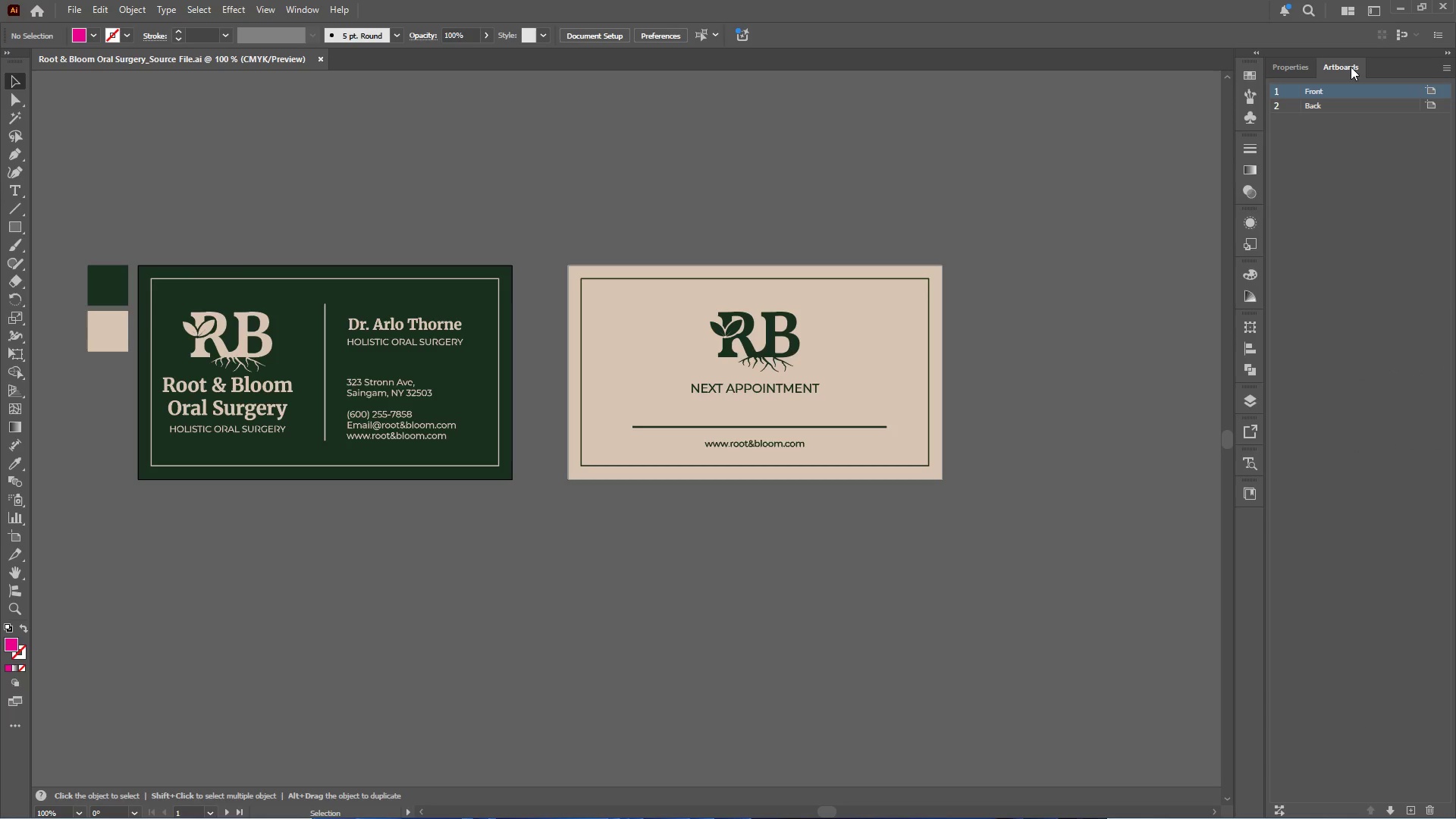 
left_click_drag(start_coordinate=[1348, 62], to_coordinate=[1293, 384])
 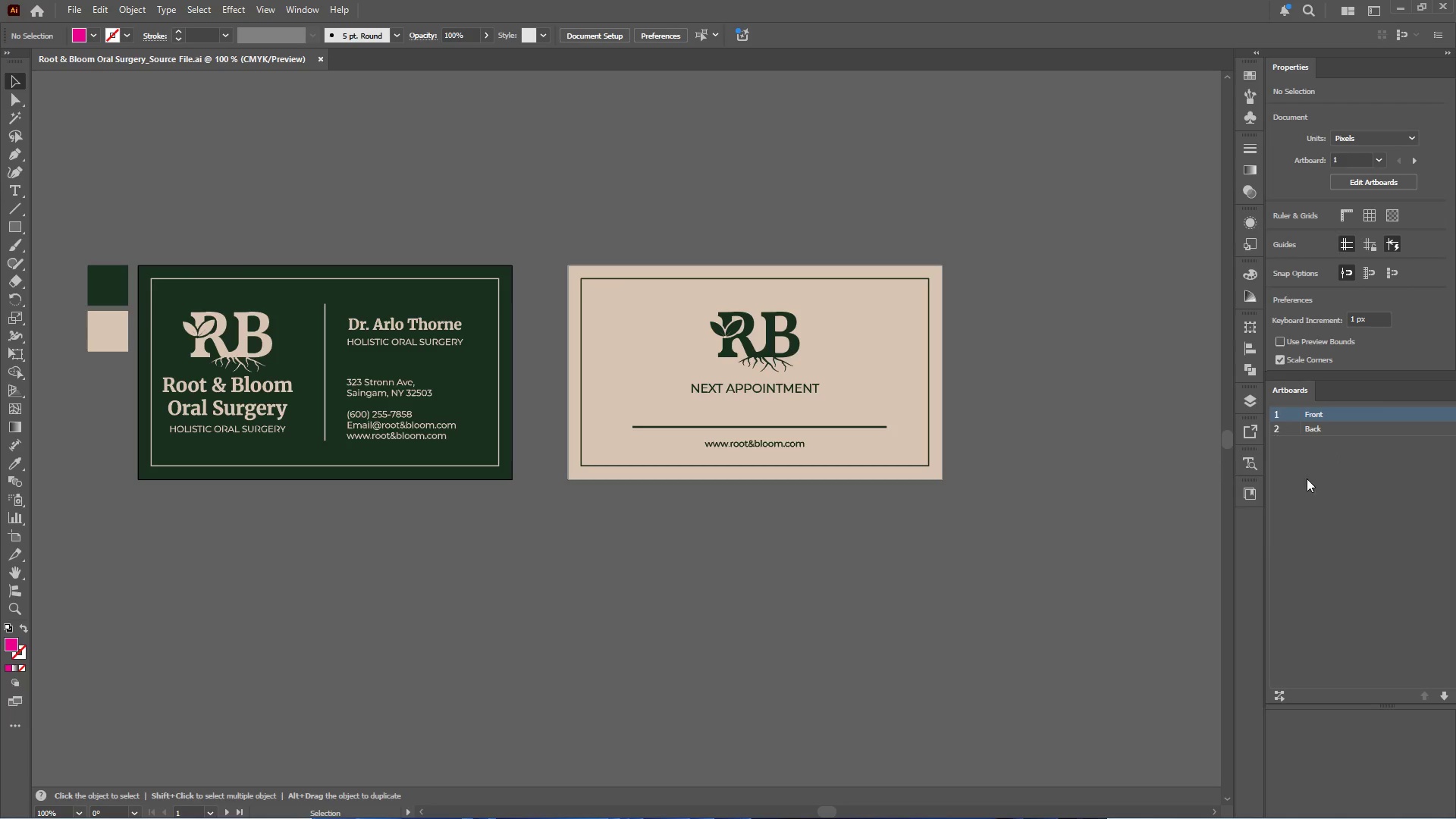 
left_click([1441, 692])
 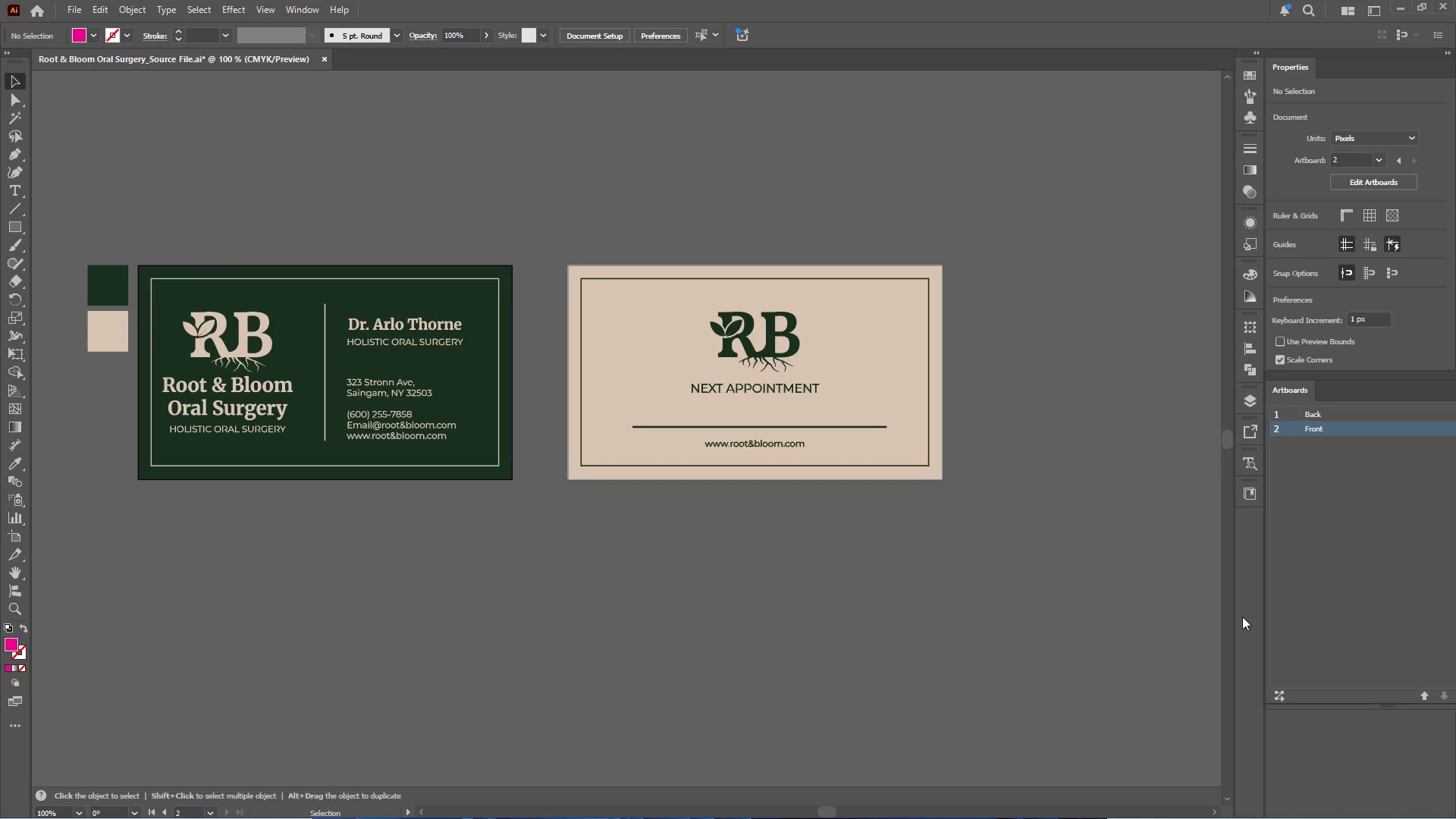 
key(Control+Z)
 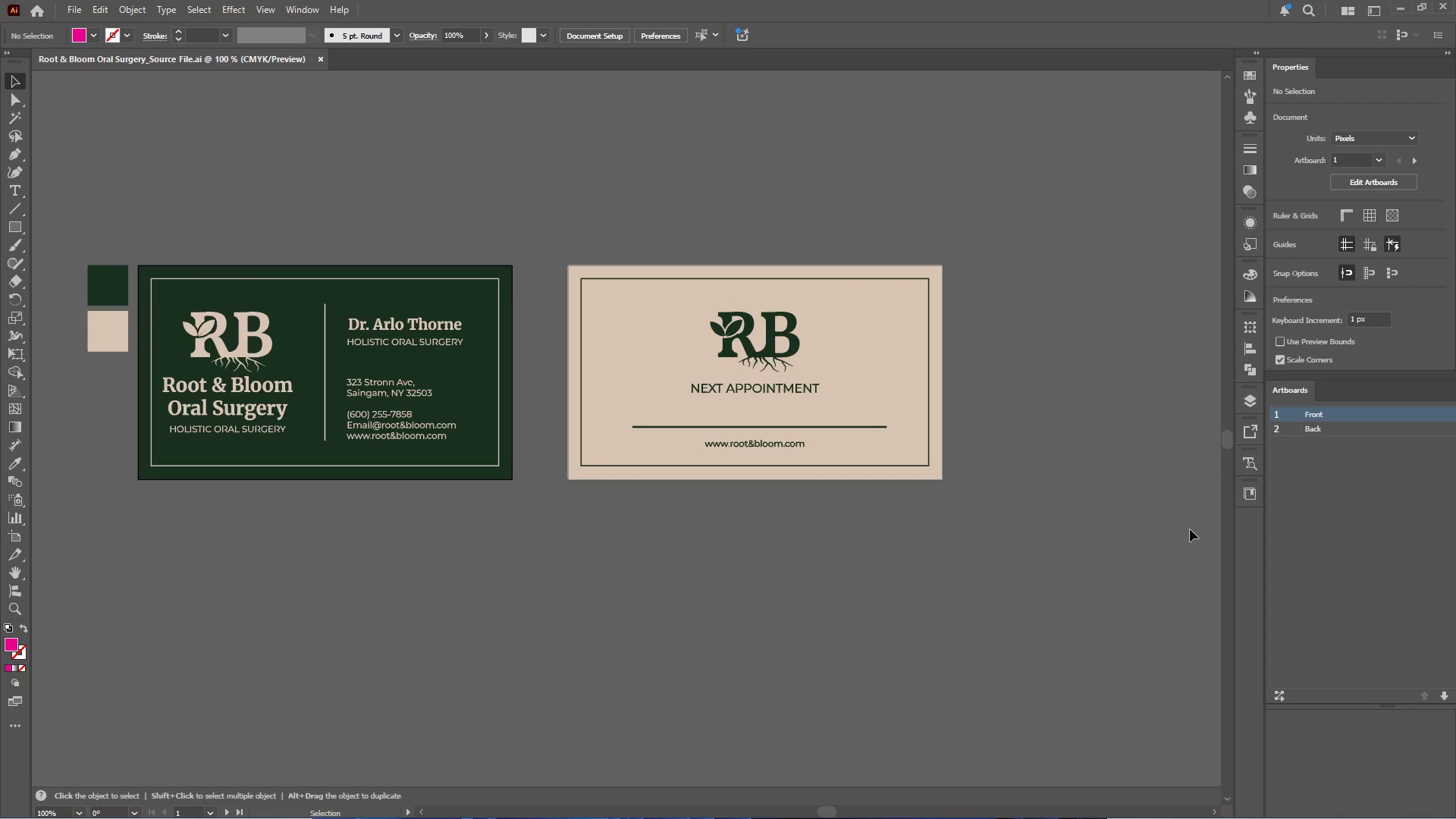 
left_click([1177, 513])
 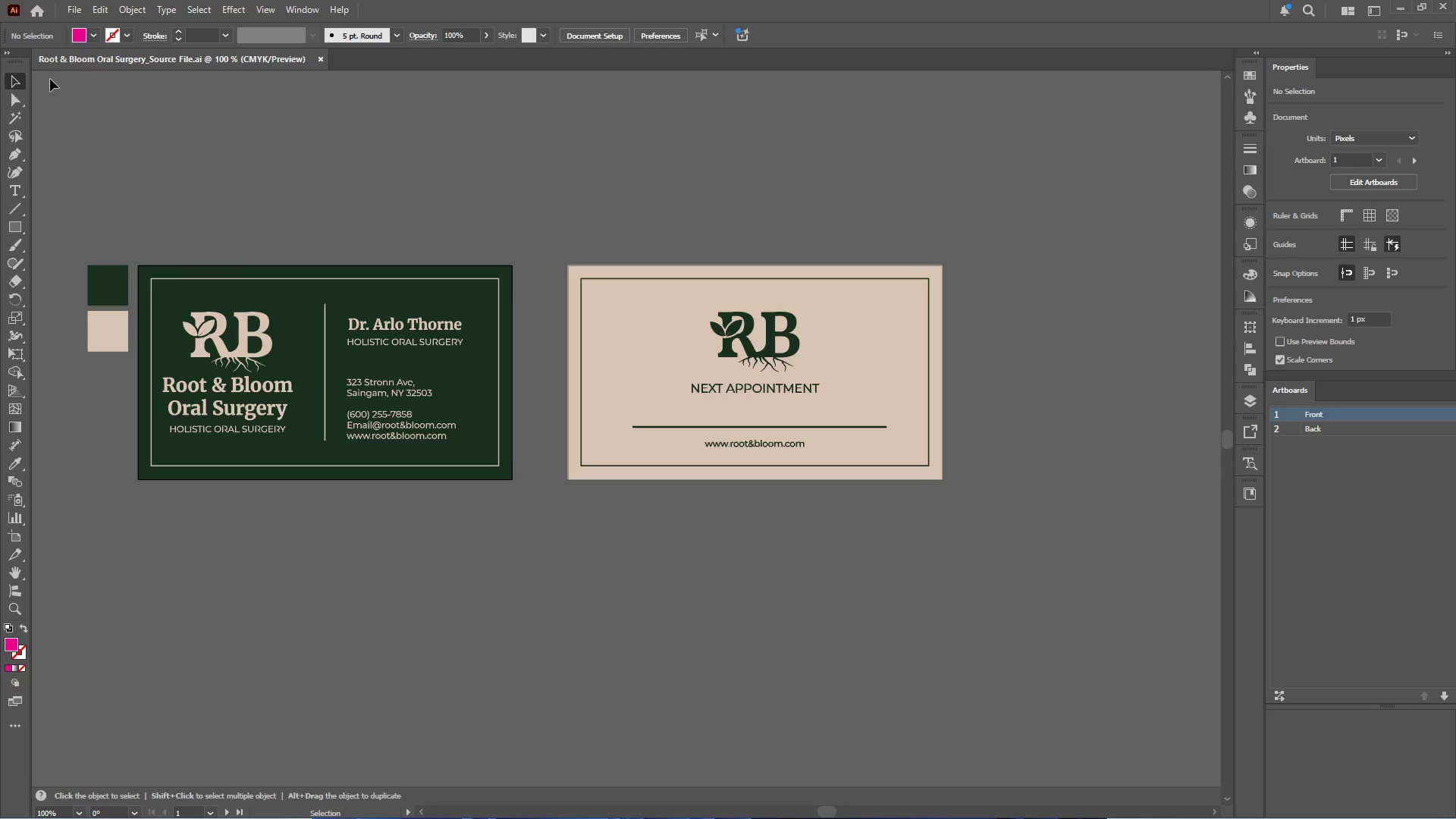 
left_click([69, 10])
 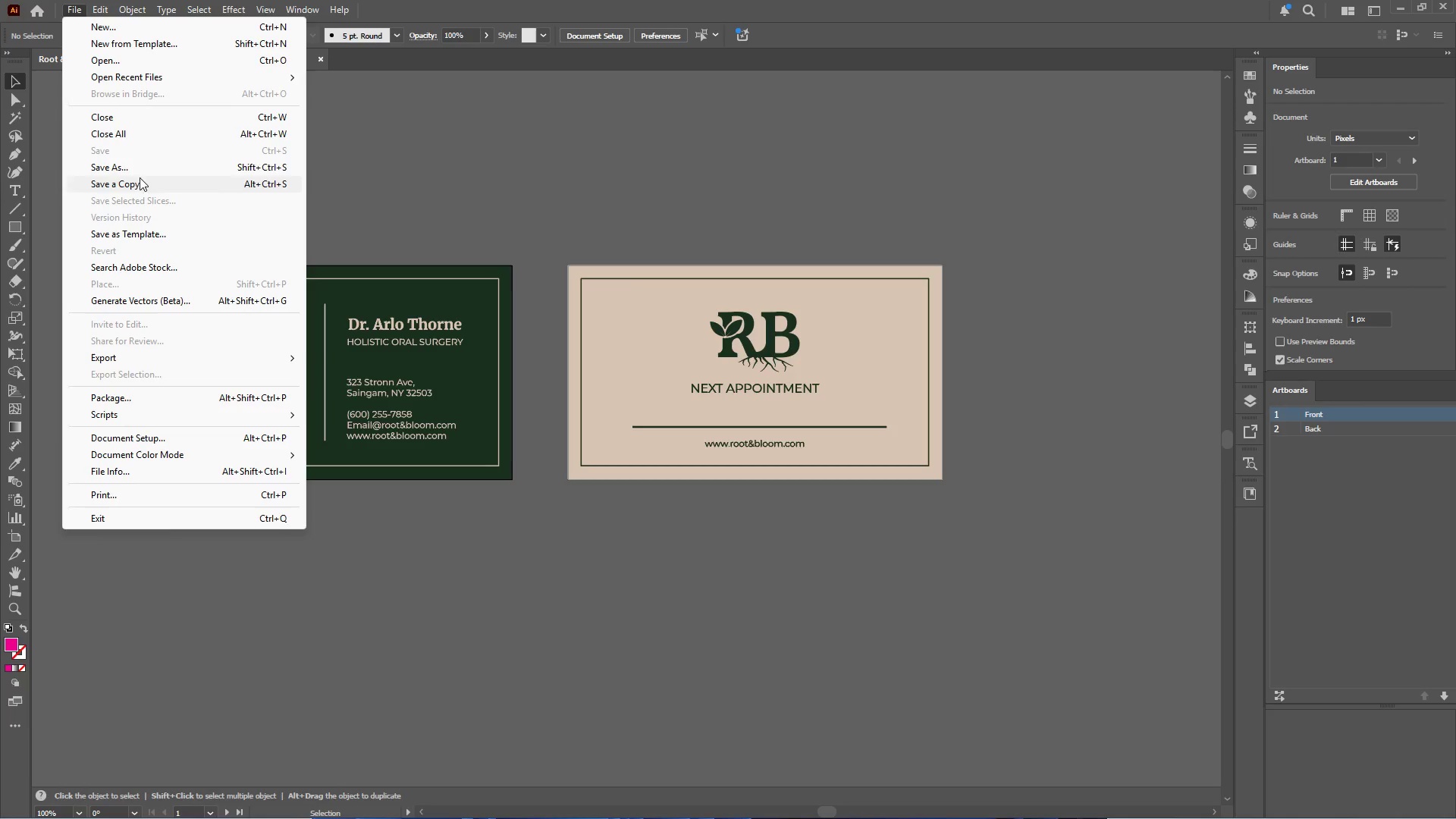 
left_click([143, 167])
 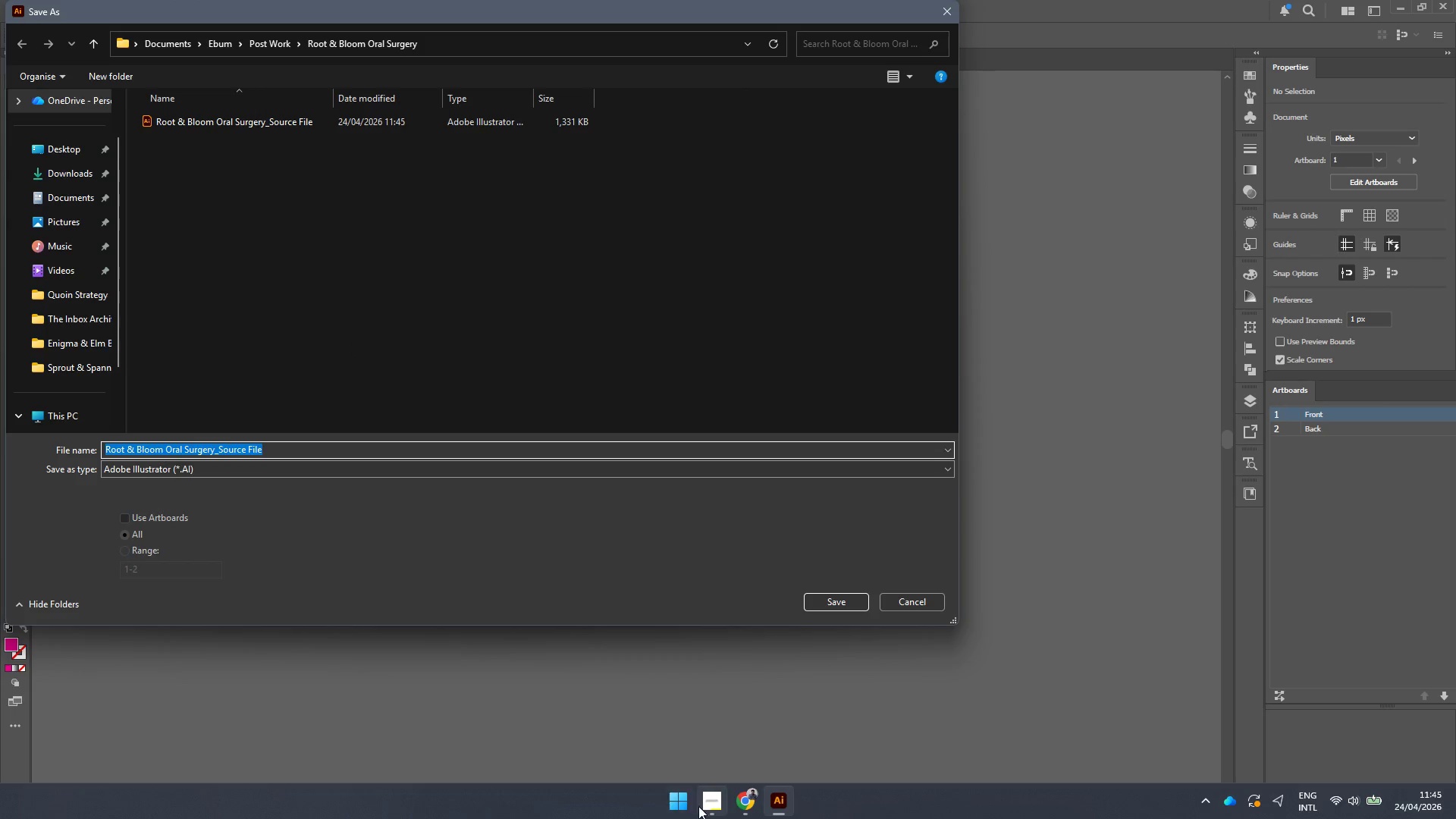 
left_click([715, 811])